 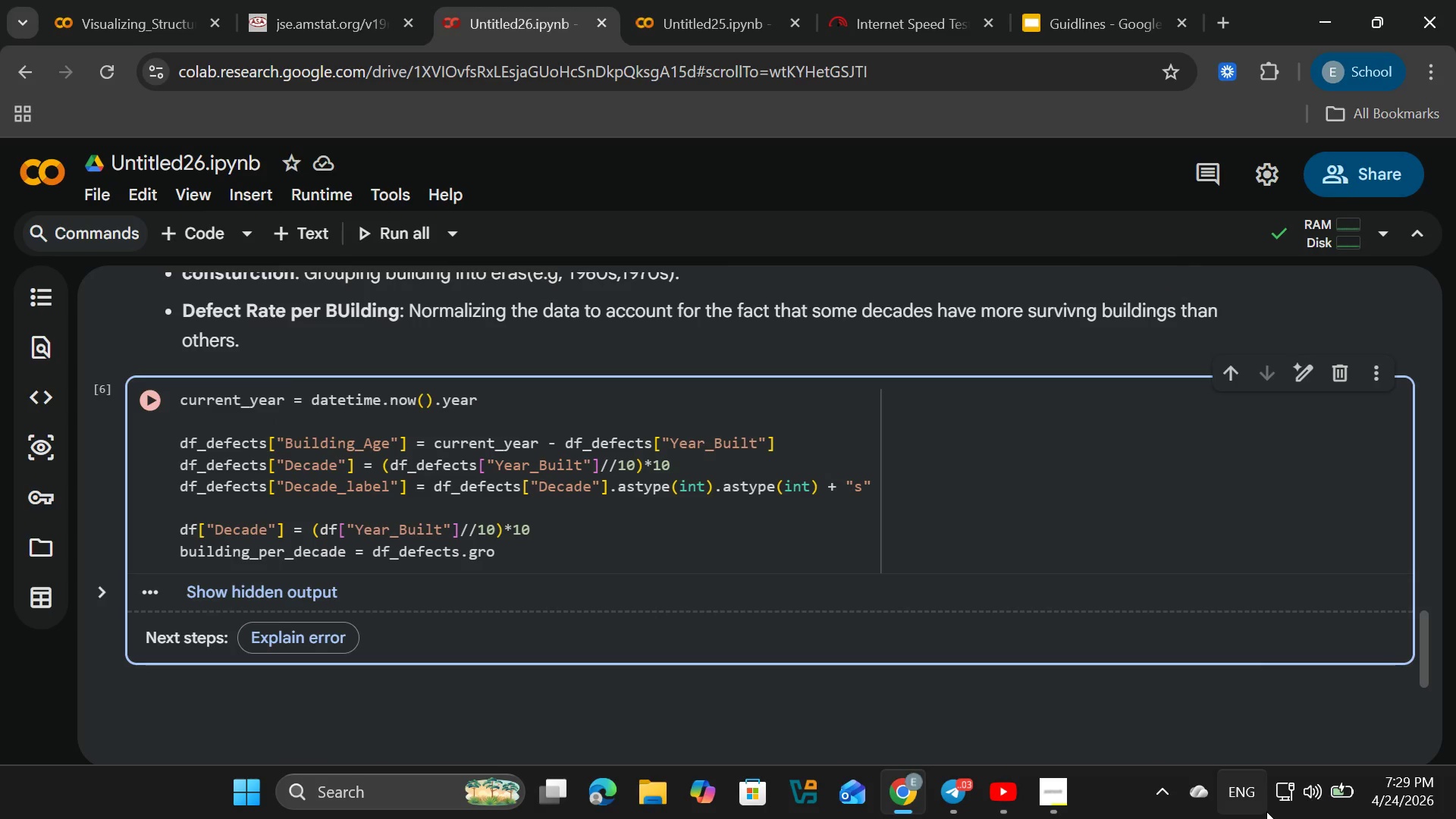 
left_click([1335, 784])
 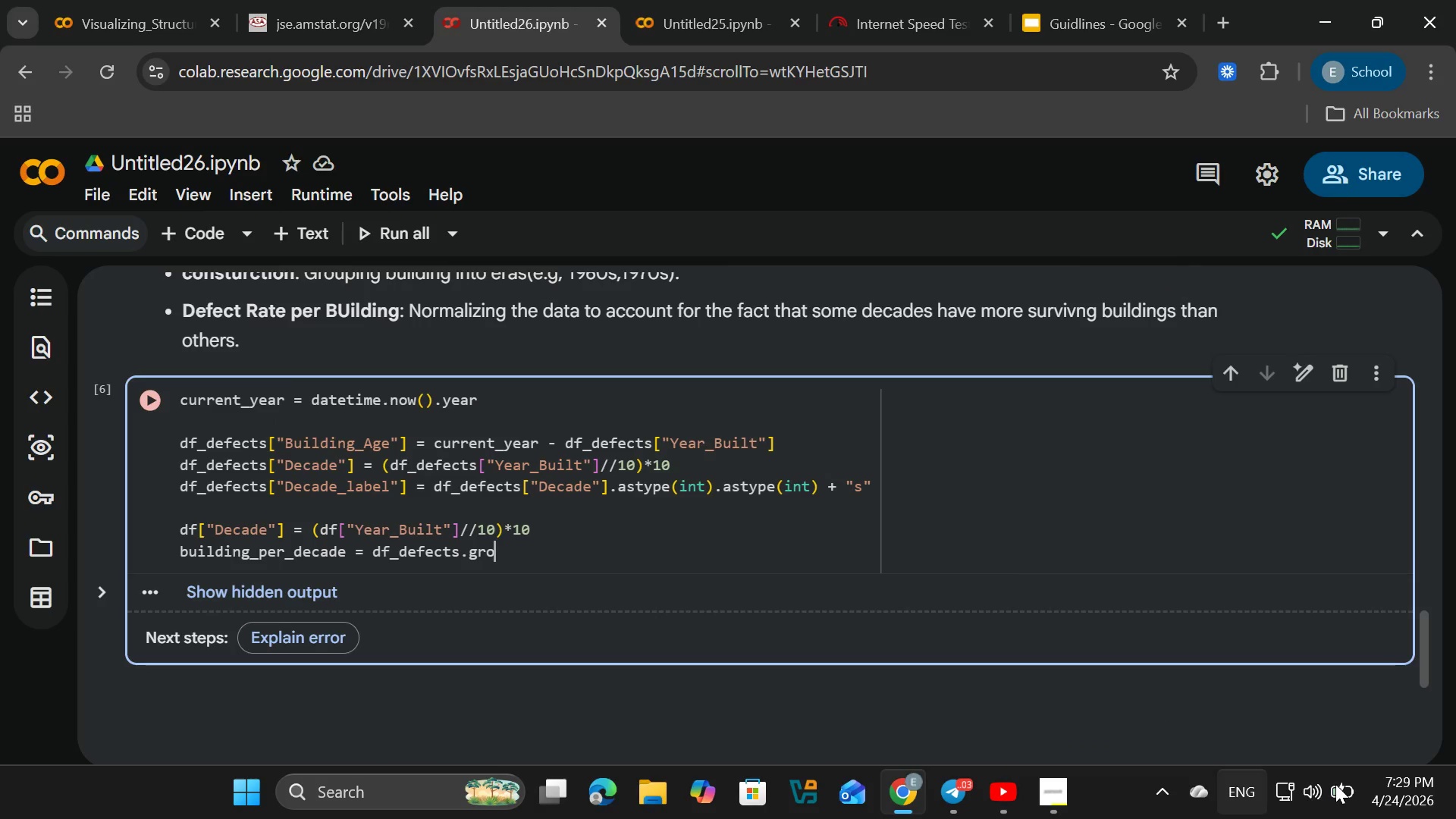 
left_click([1335, 784])
 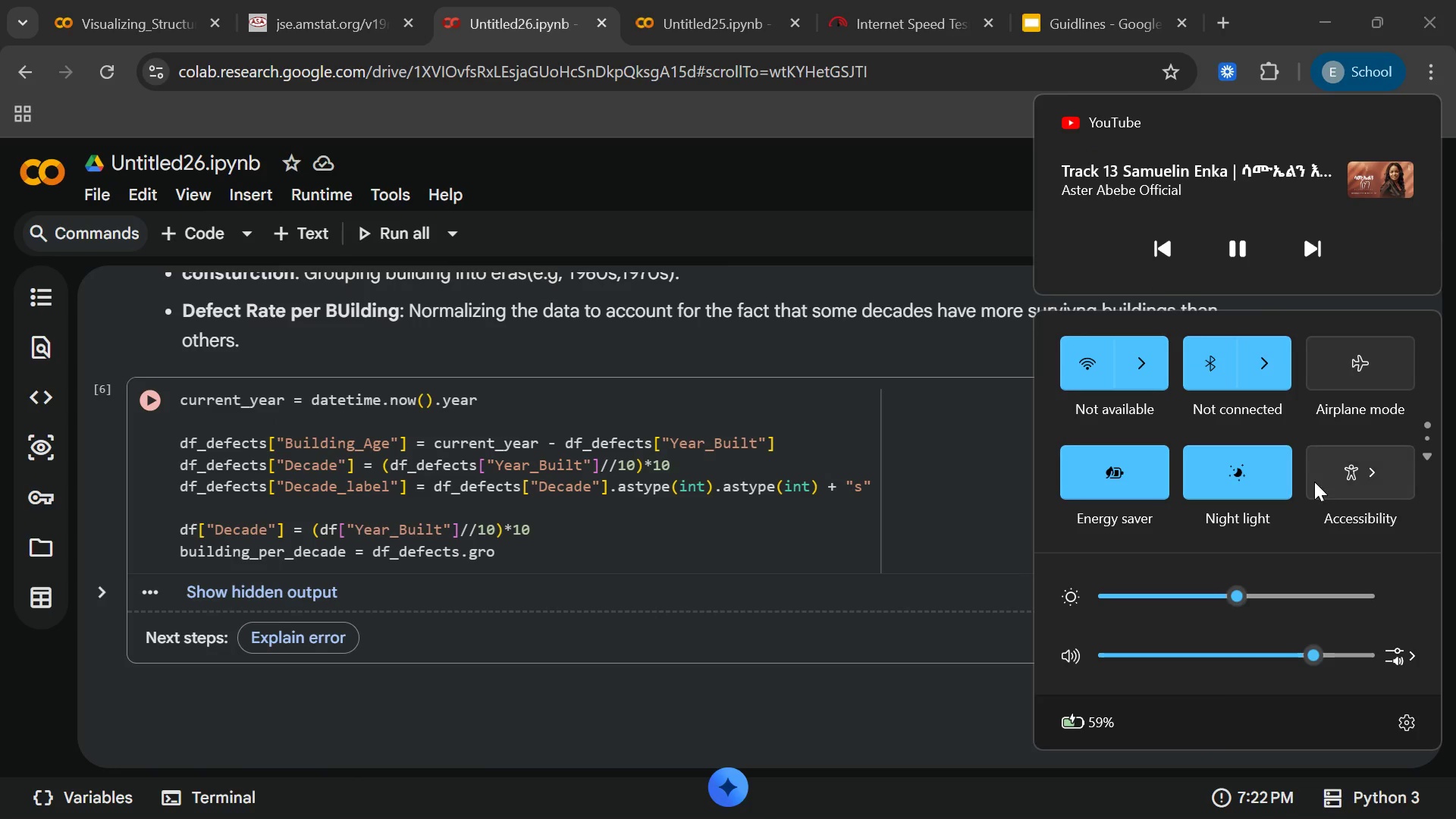 
scroll: coordinate [1324, 488], scroll_direction: down, amount: 3.0
 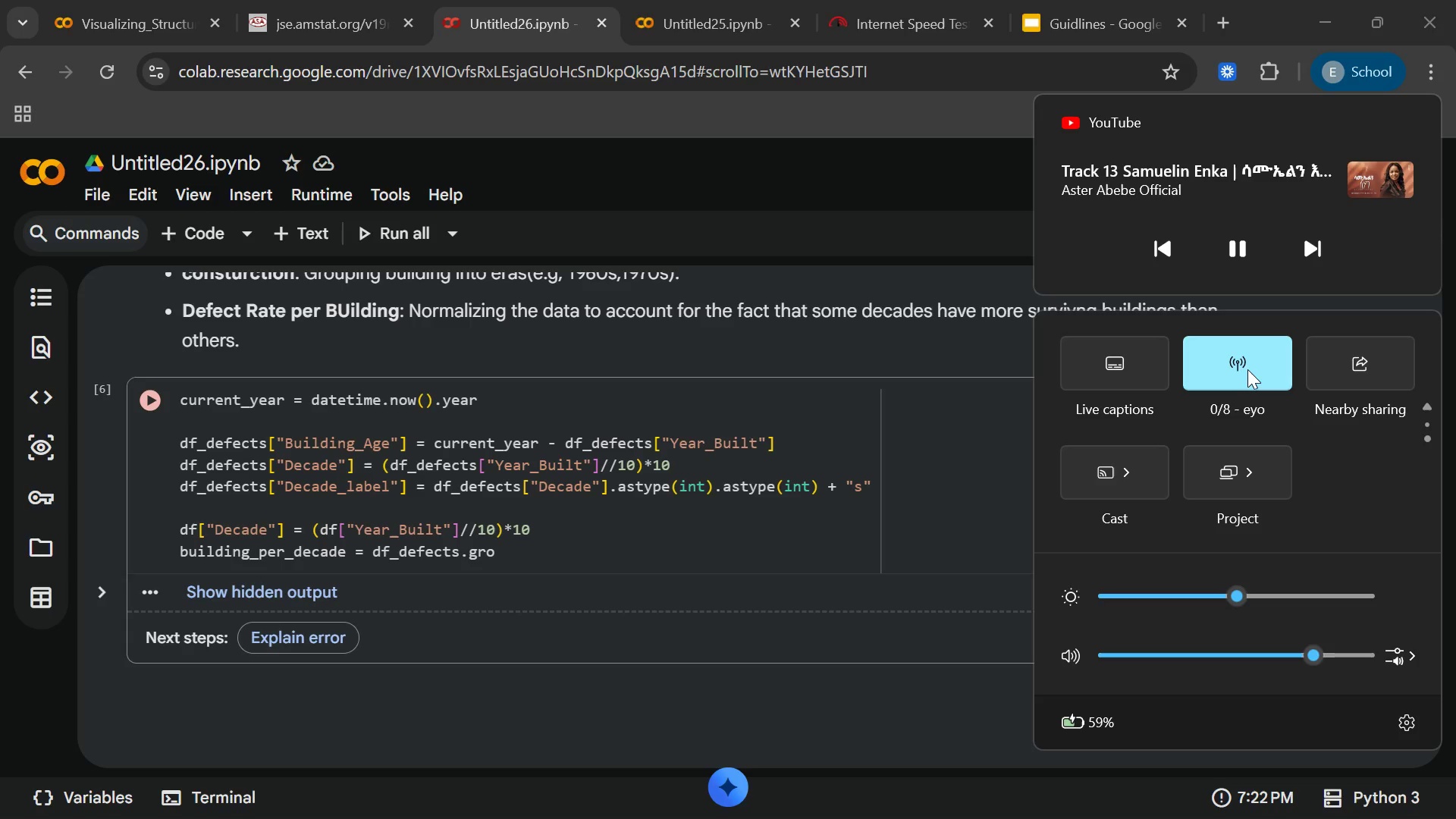 
right_click([1248, 369])
 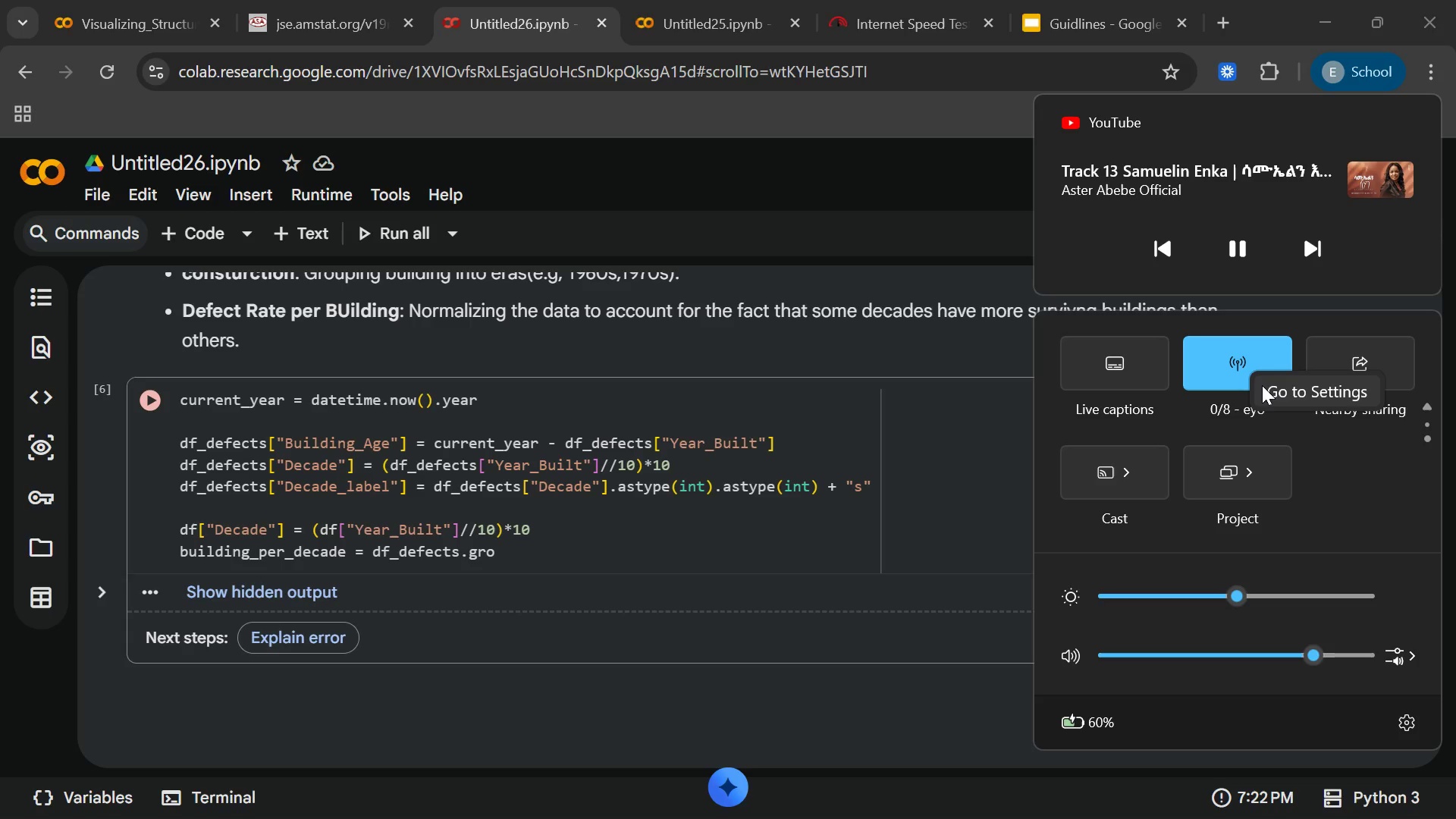 
left_click([1263, 388])
 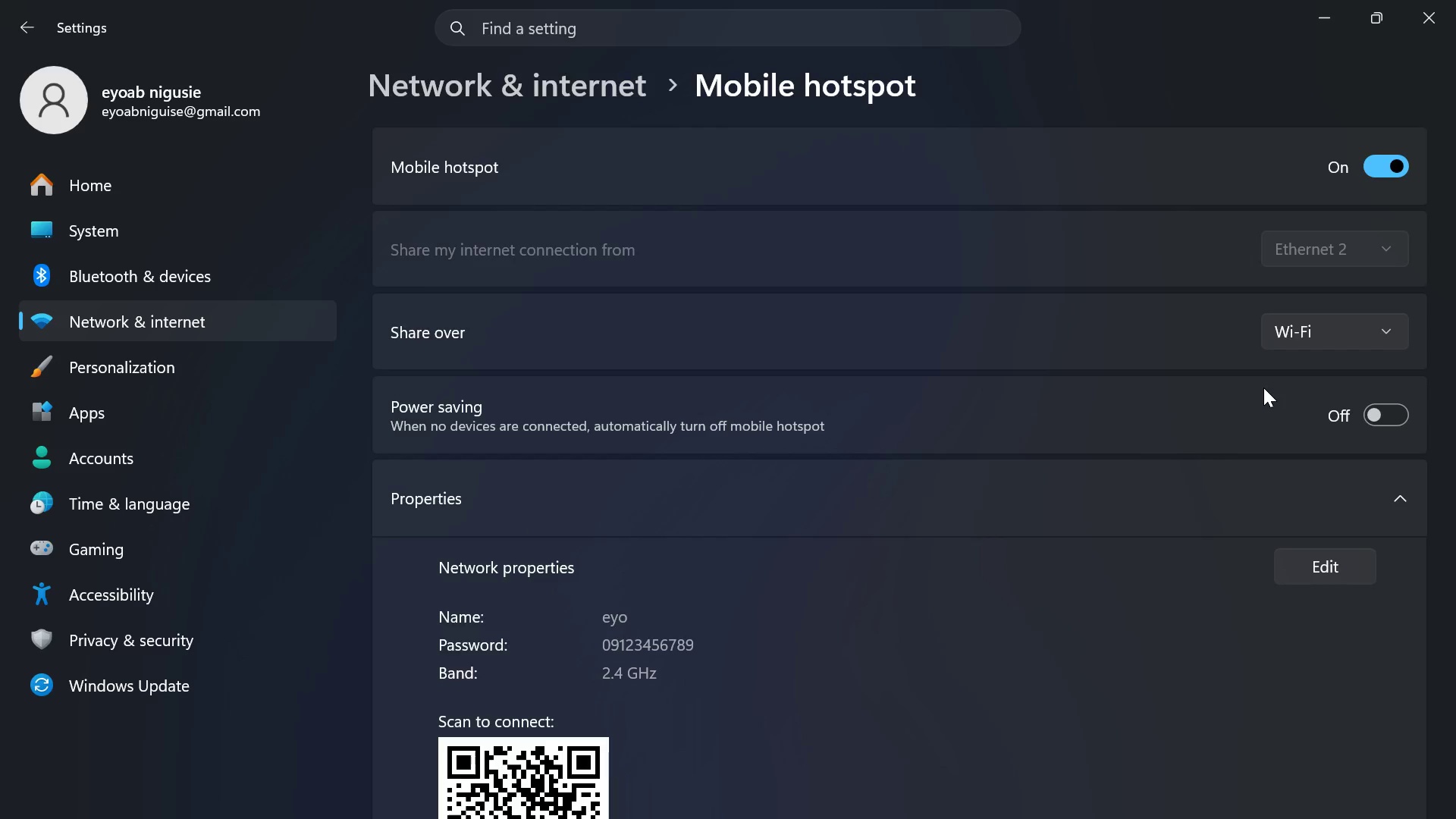 
wait(21.44)
 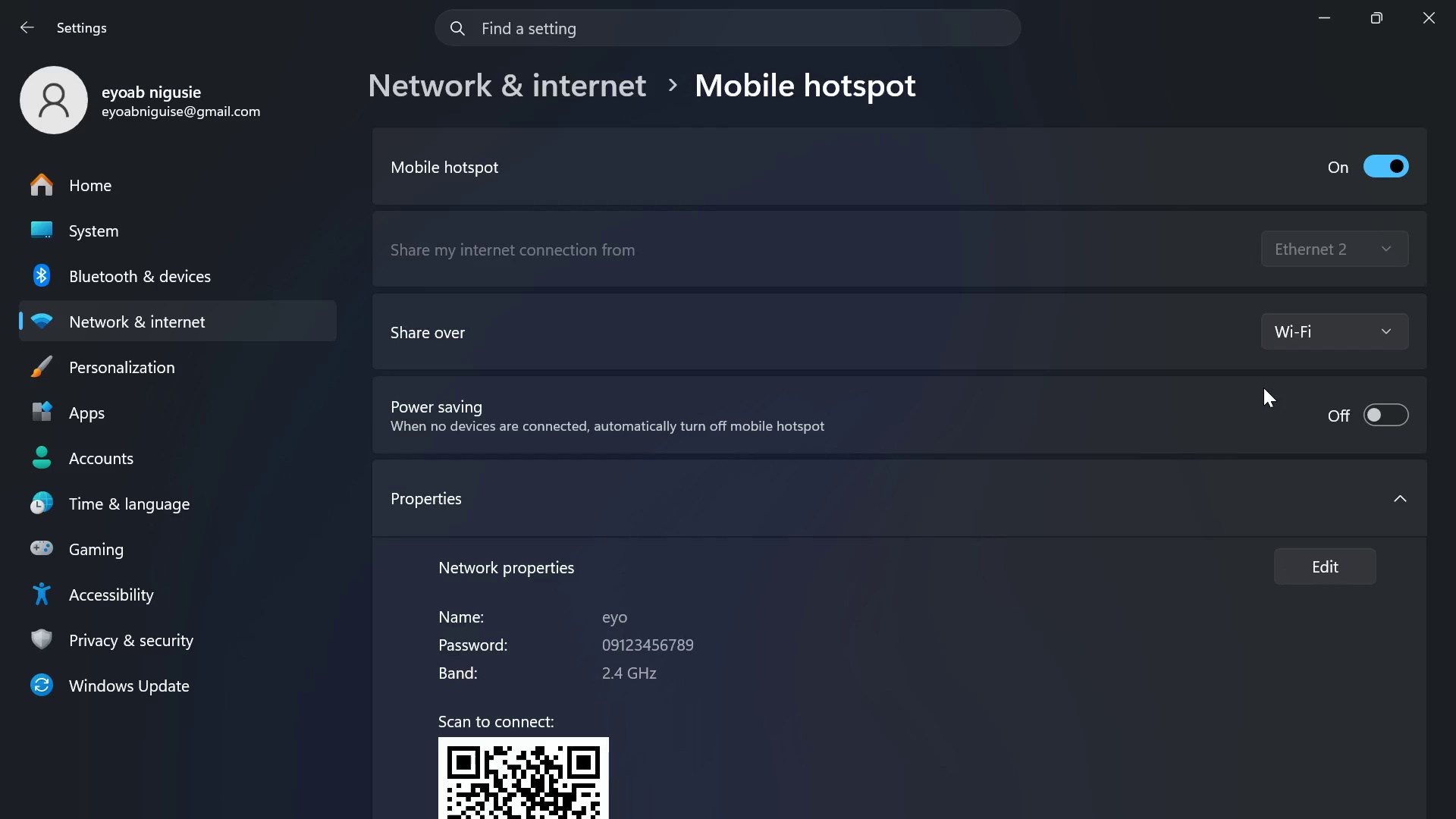 
left_click([1338, 20])
 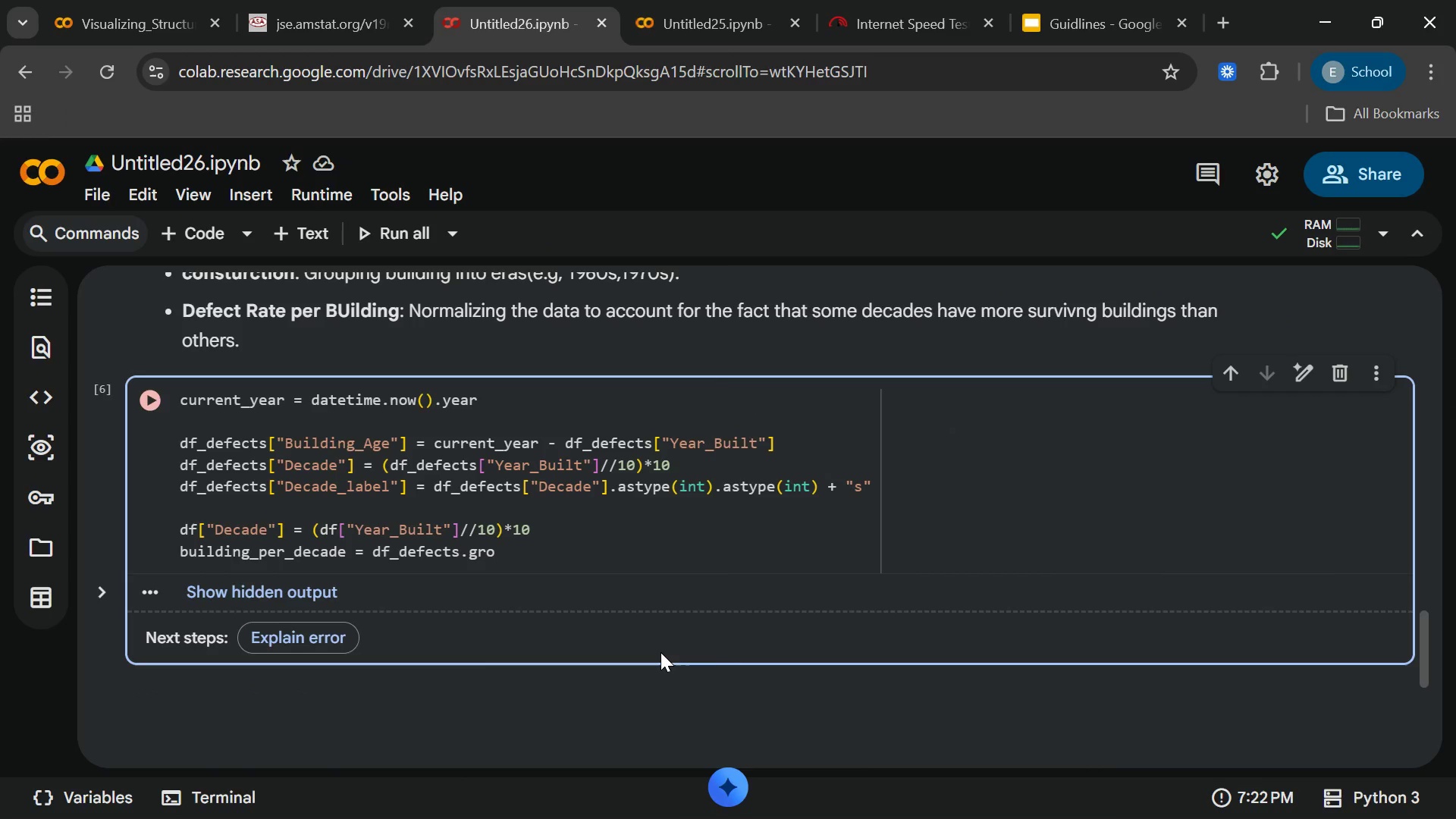 
wait(6.58)
 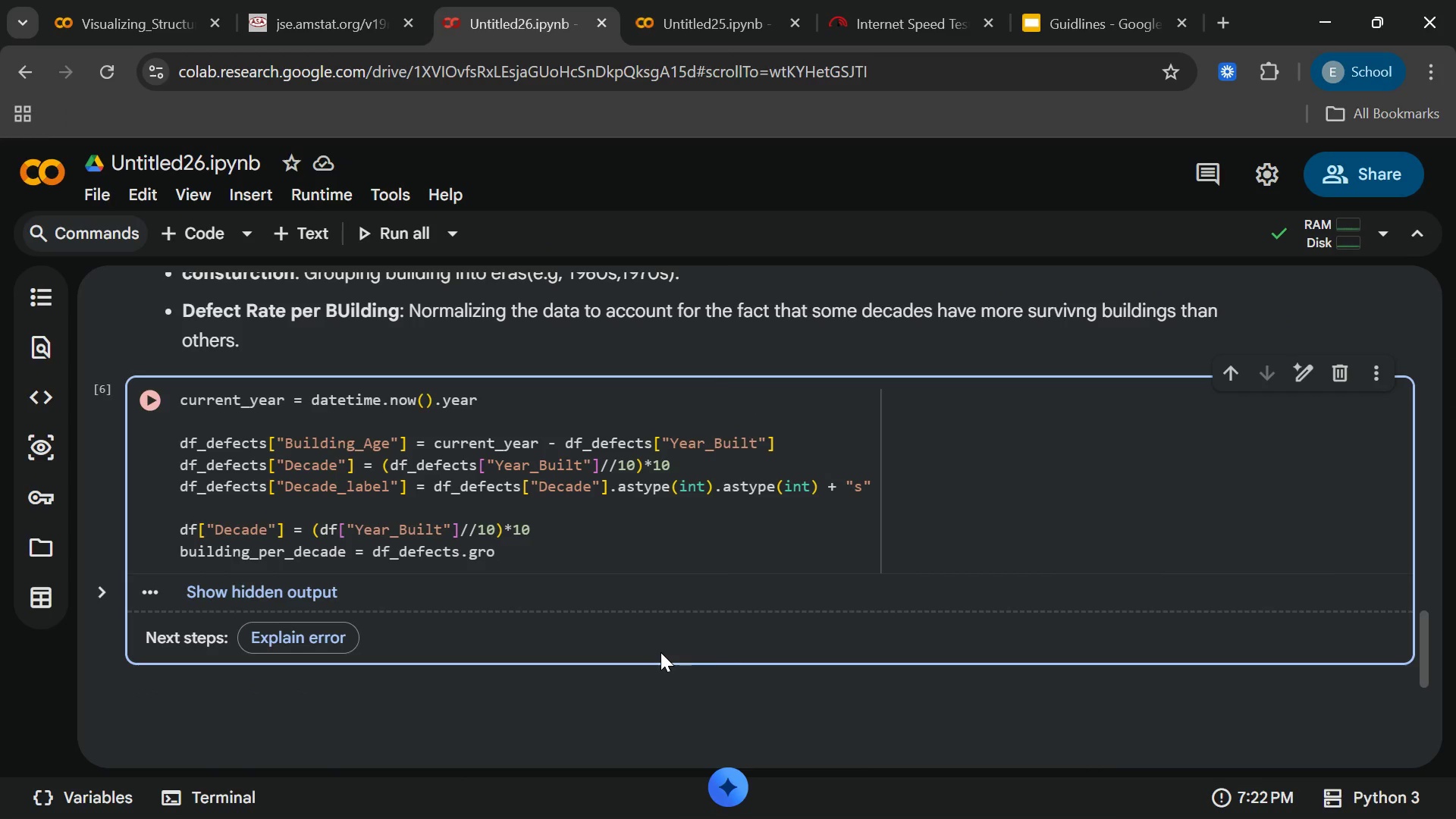 
type(upby)
 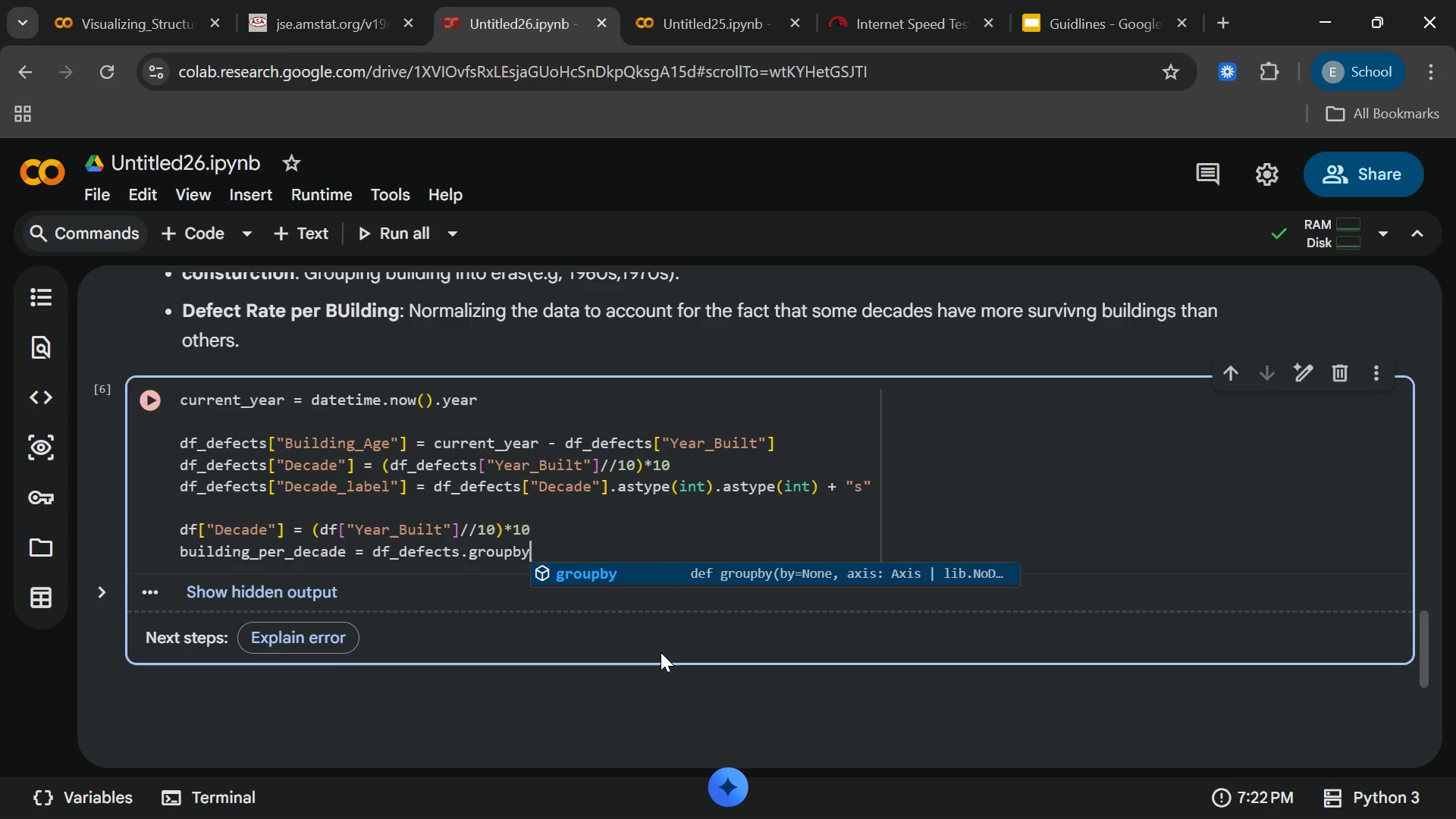 
wait(5.12)
 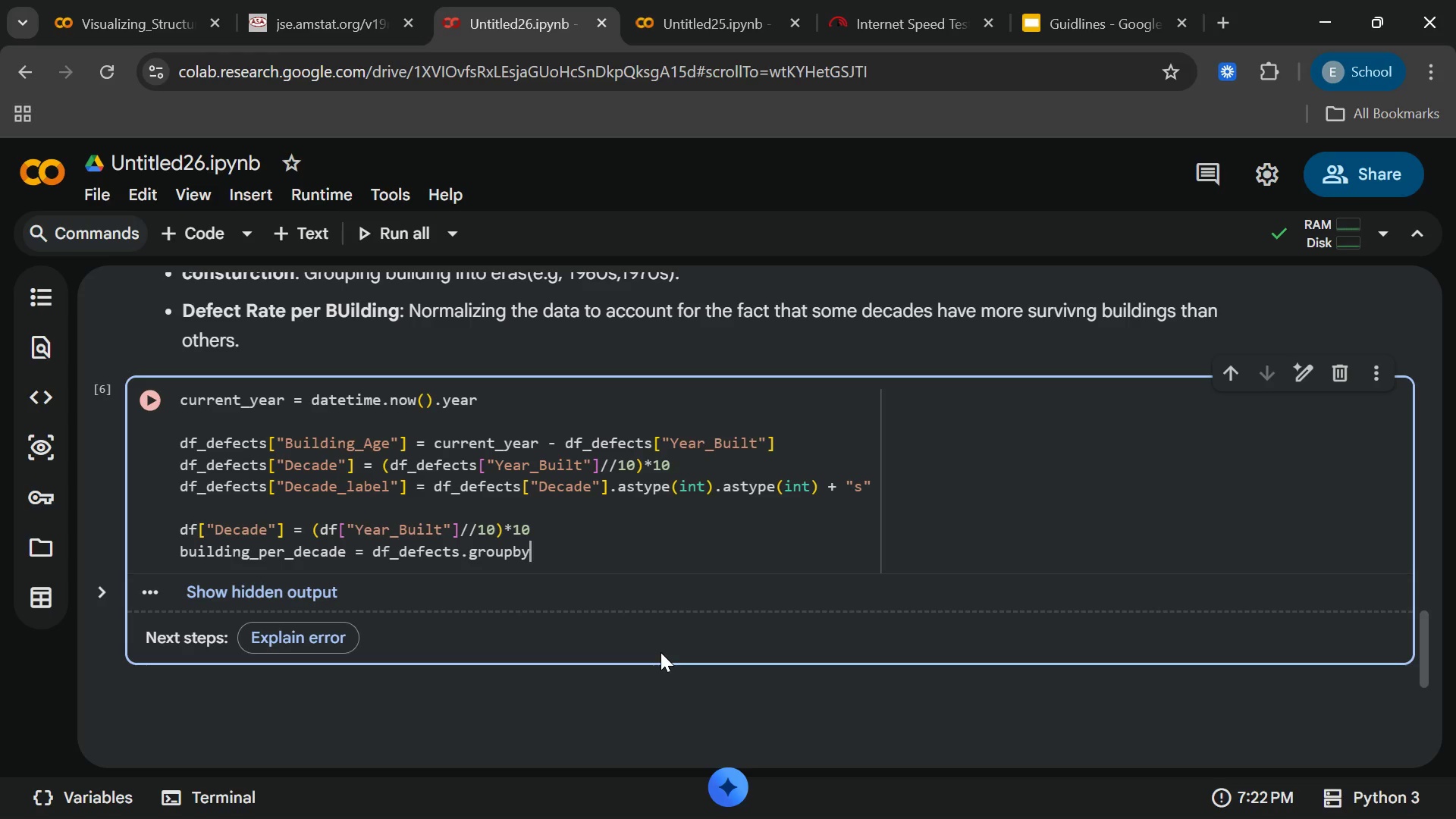 
key(Enter)
 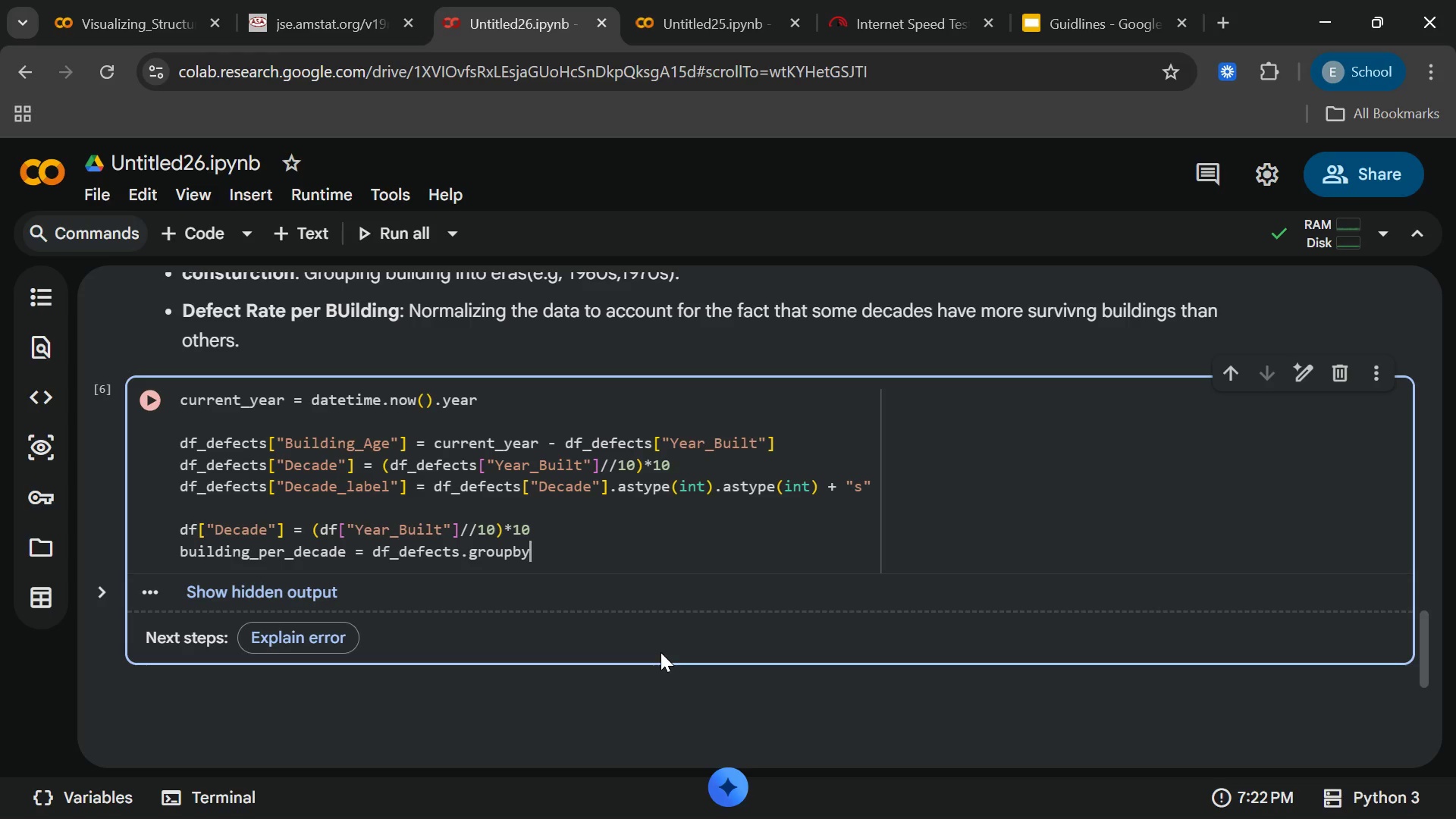 
type((["Decade)
 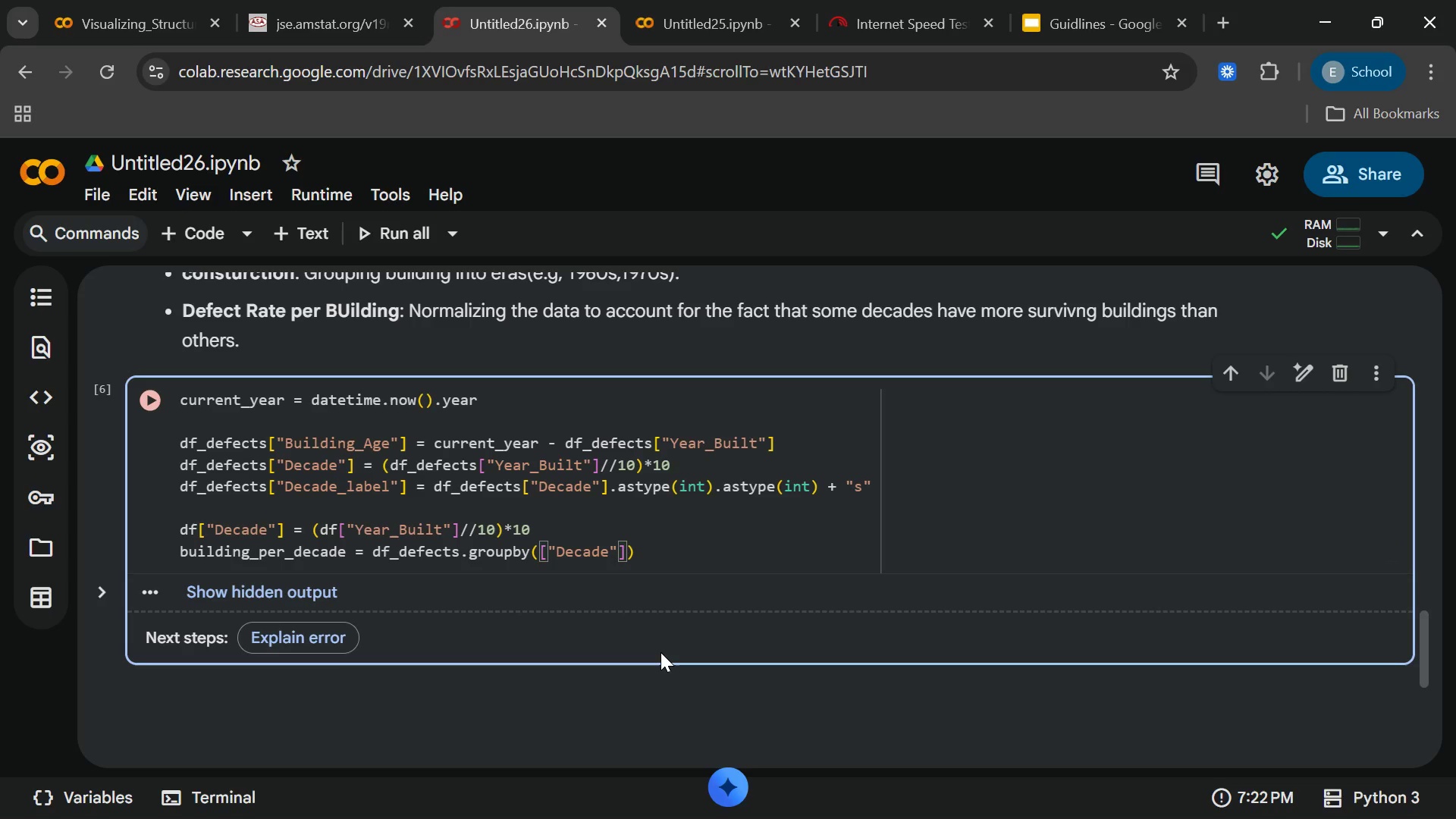 
key(ArrowRight)
 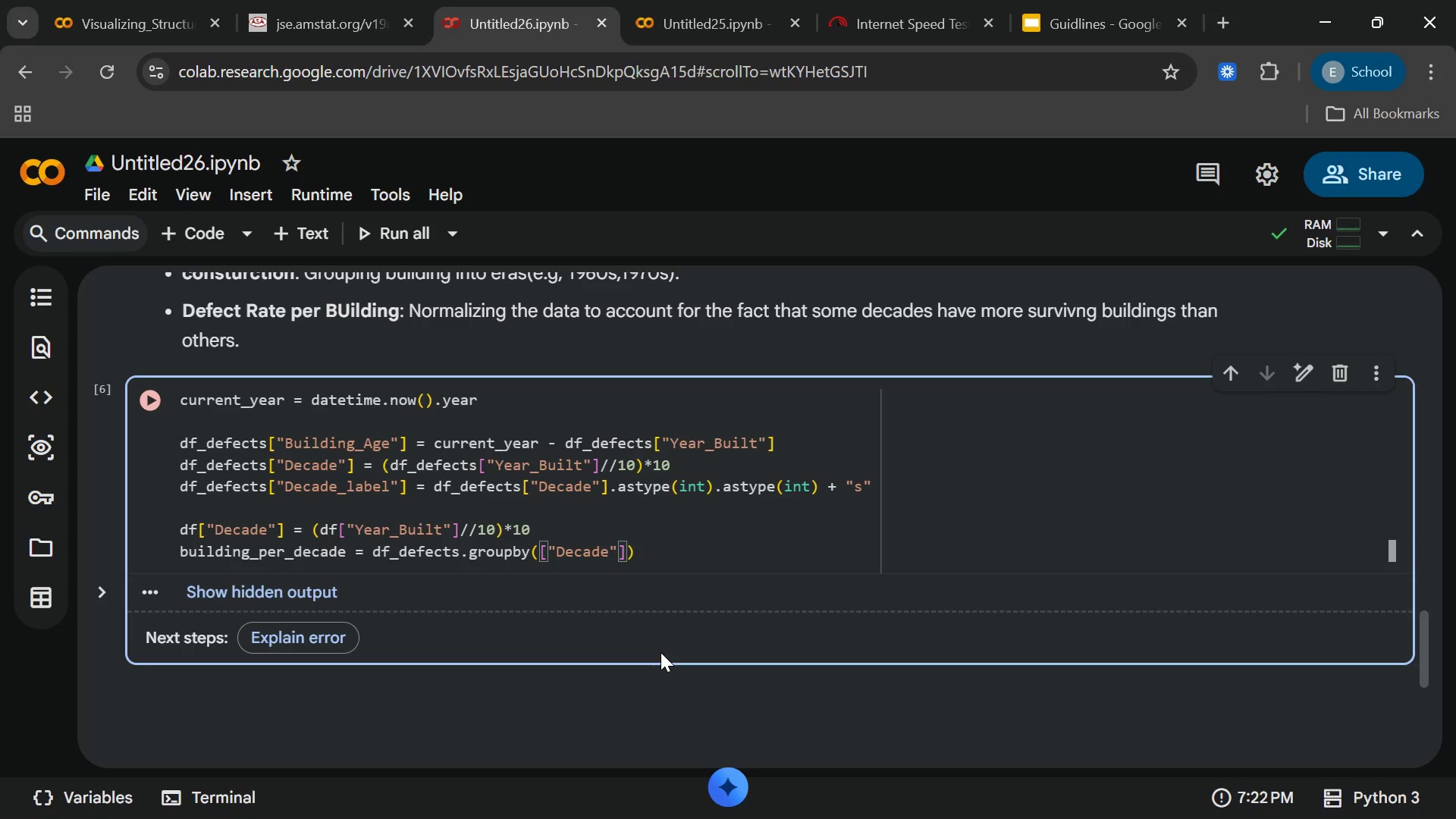 
type(,"Decade_Labr)
key(Backspace)
type(el)
 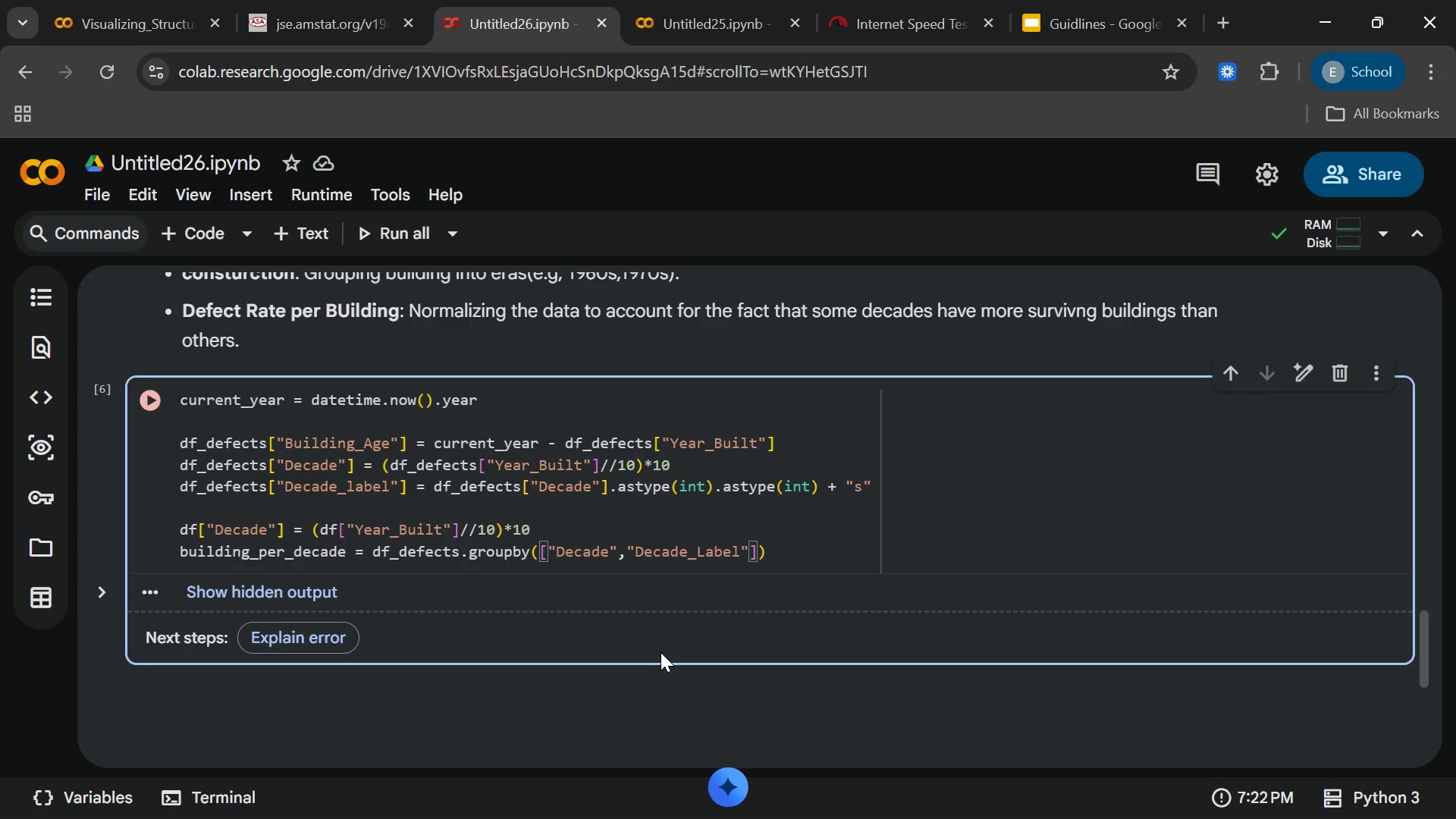 
key(ArrowRight)
 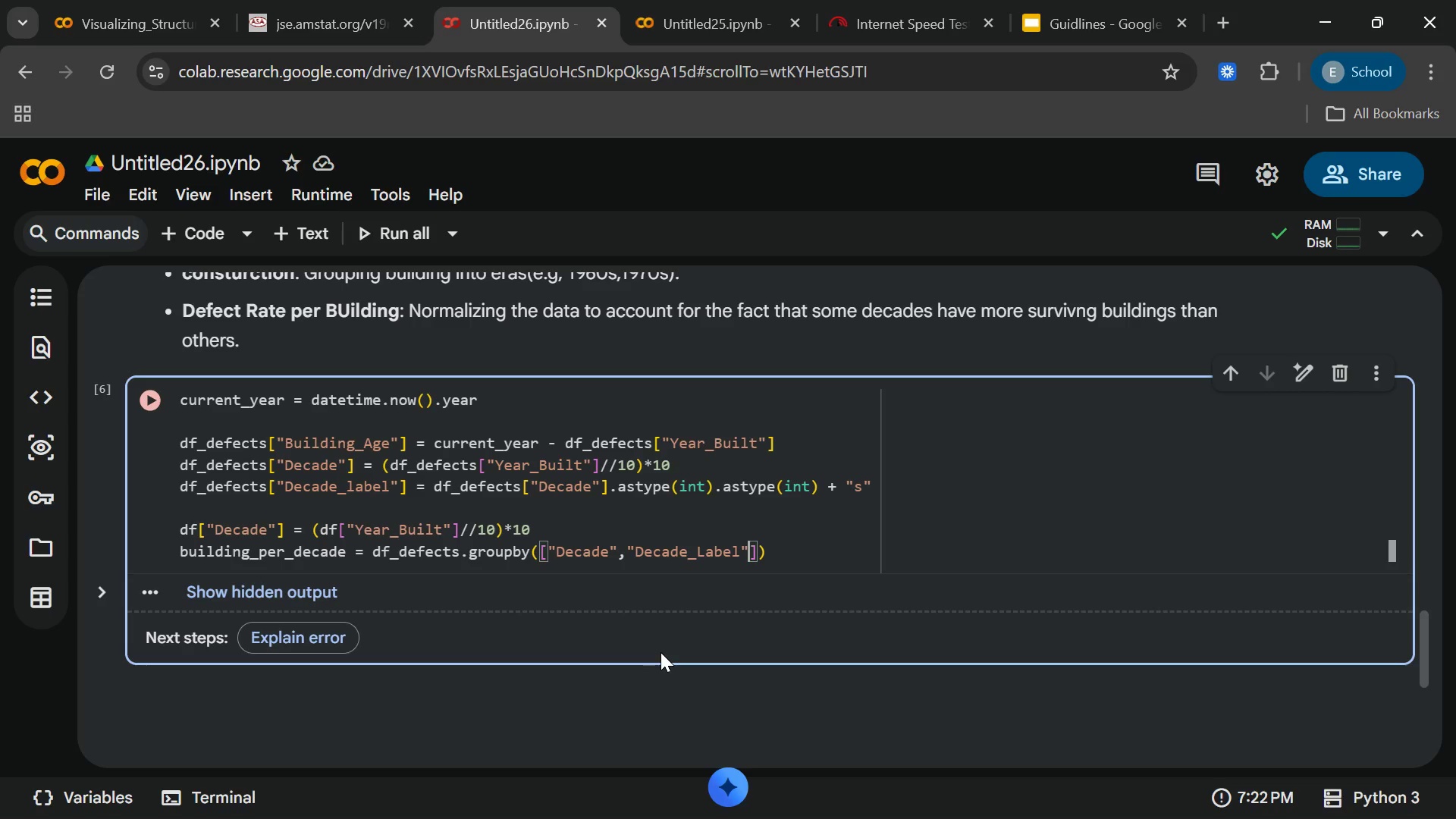 
key(Comma)
 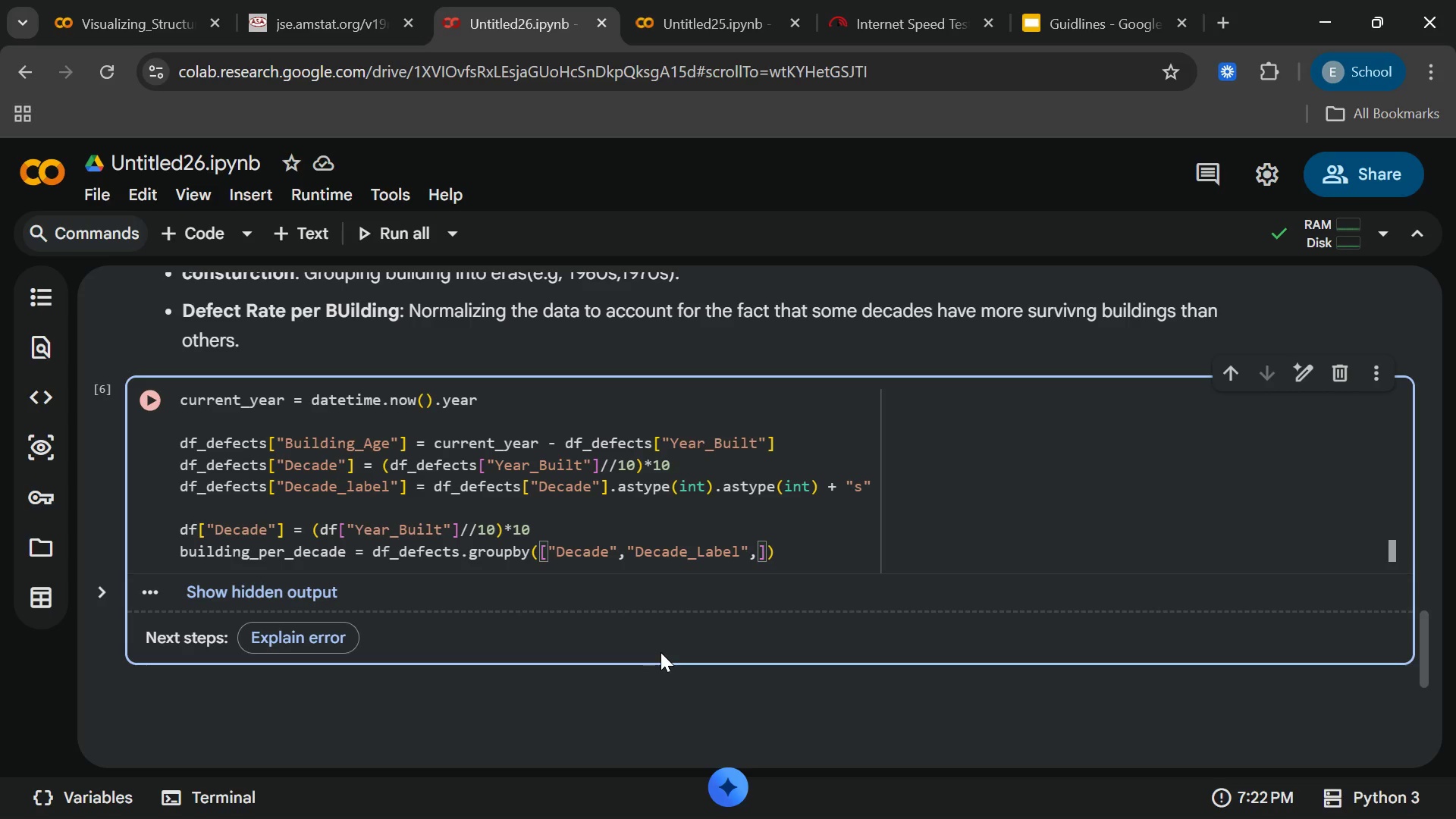 
key(Space)
 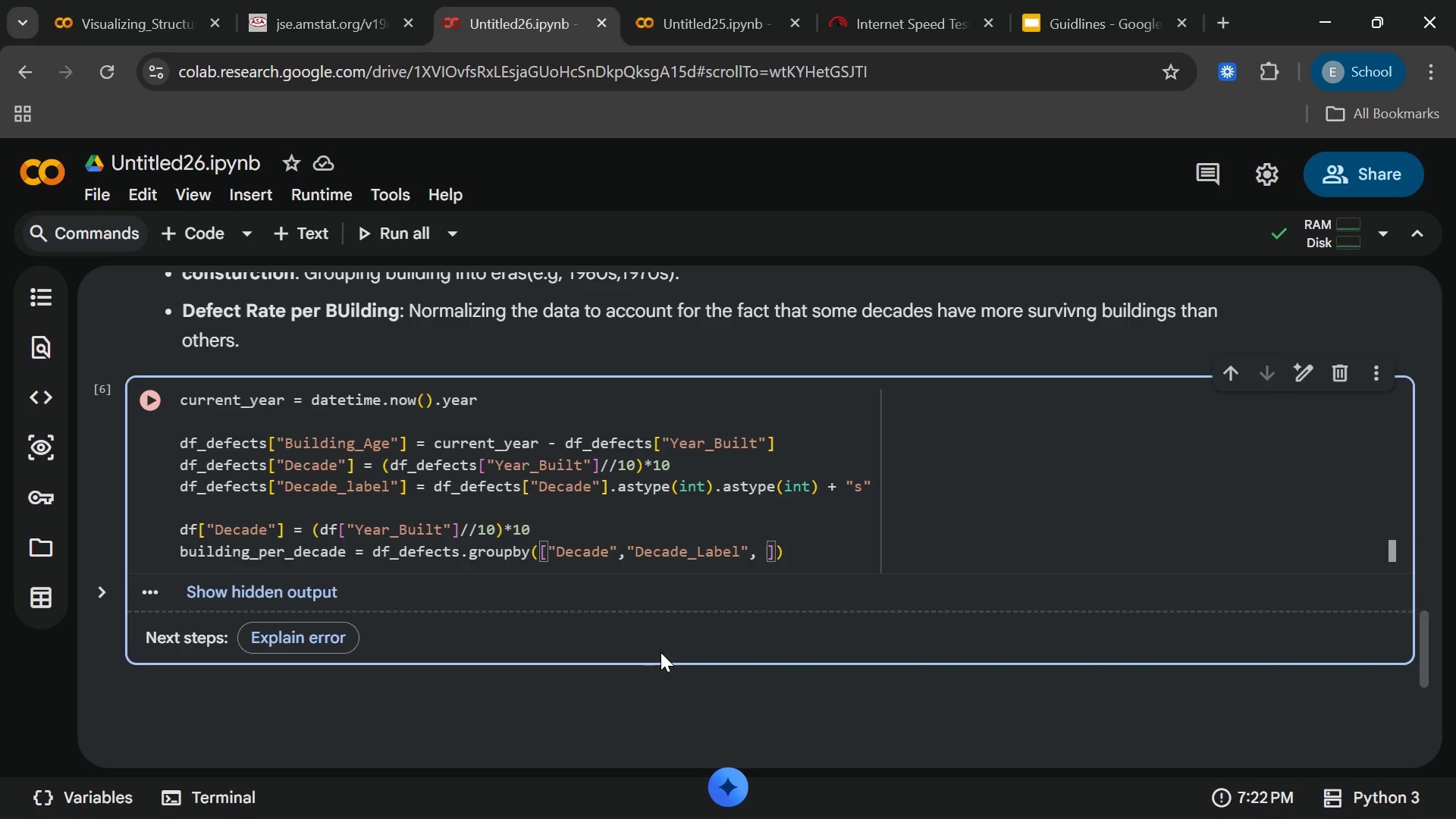 
key(Shift+Quote)
 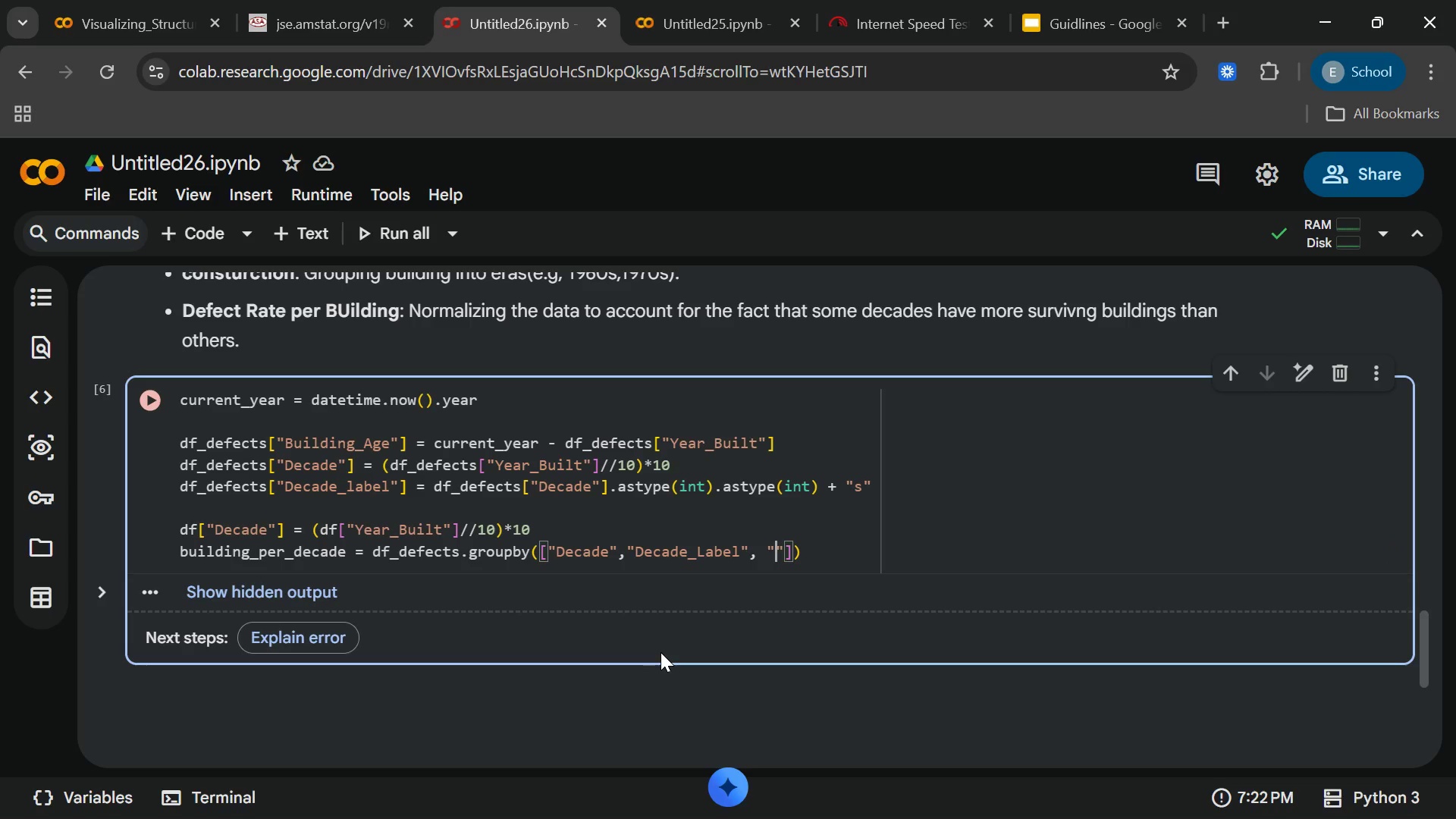 
key(Backspace)
 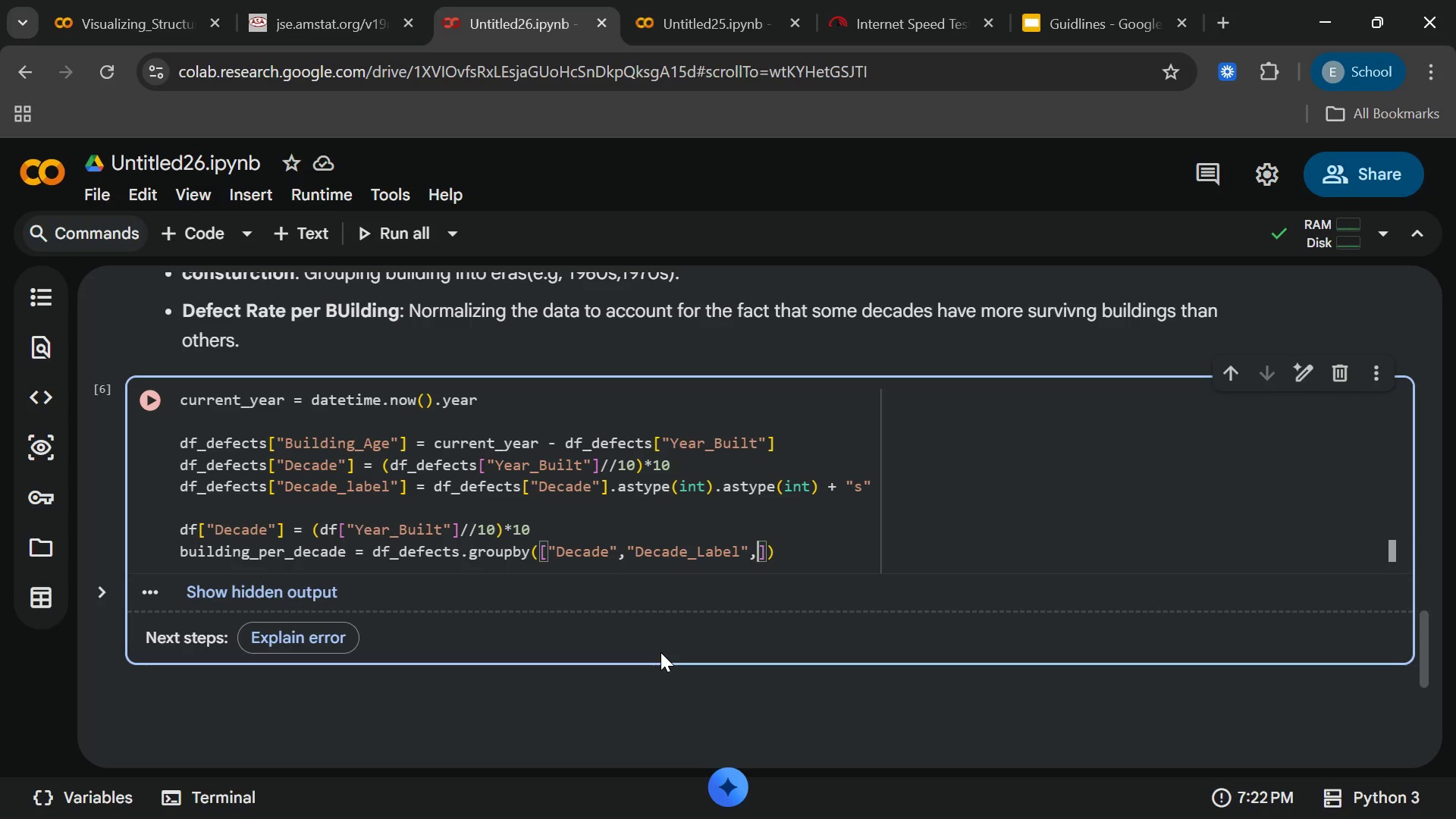 
key(Backspace)
 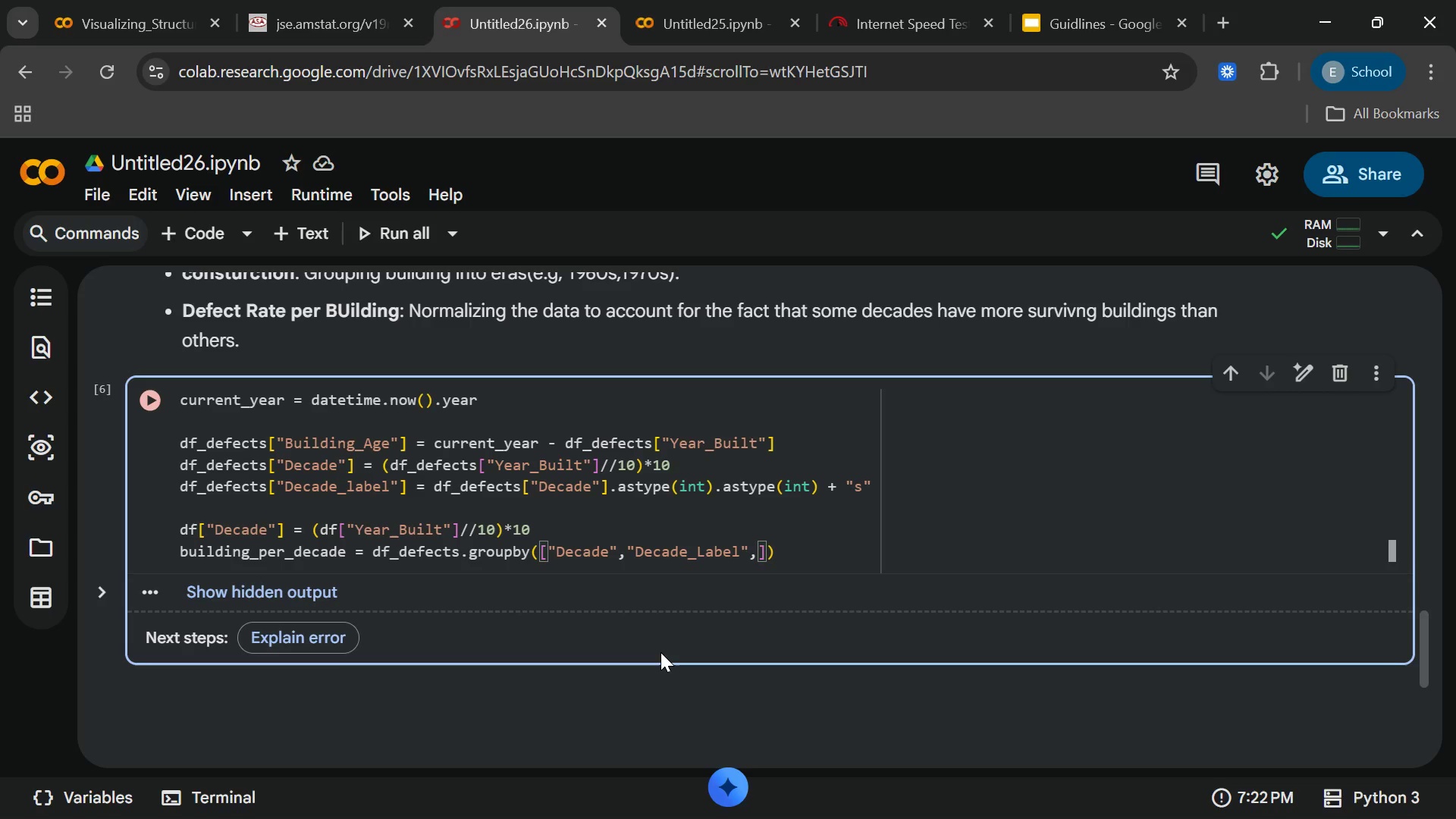 
key(Shift+Quote)
 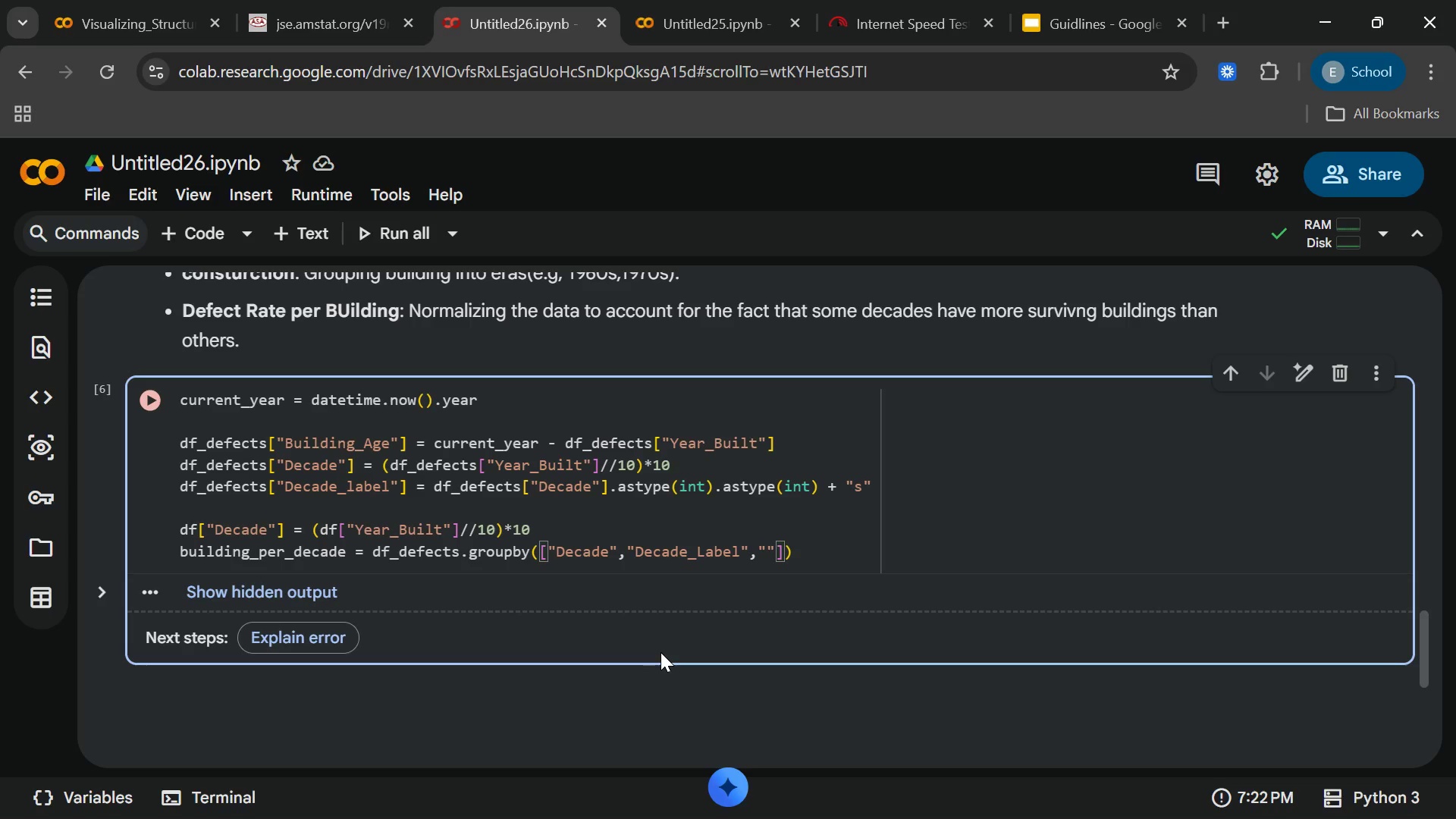 
wait(6.36)
 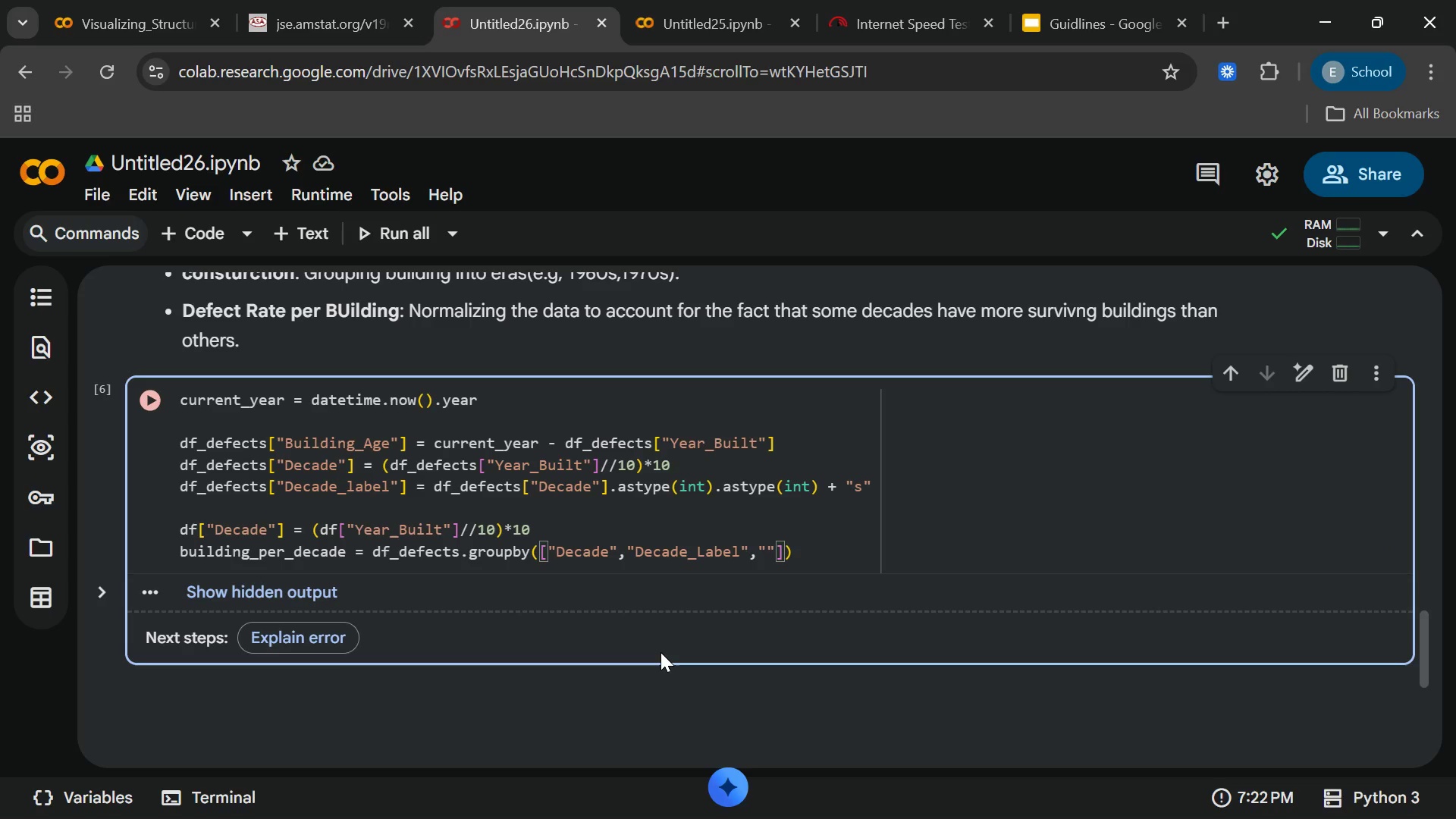 
type(DEt)
key(Backspace)
key(Backspace)
 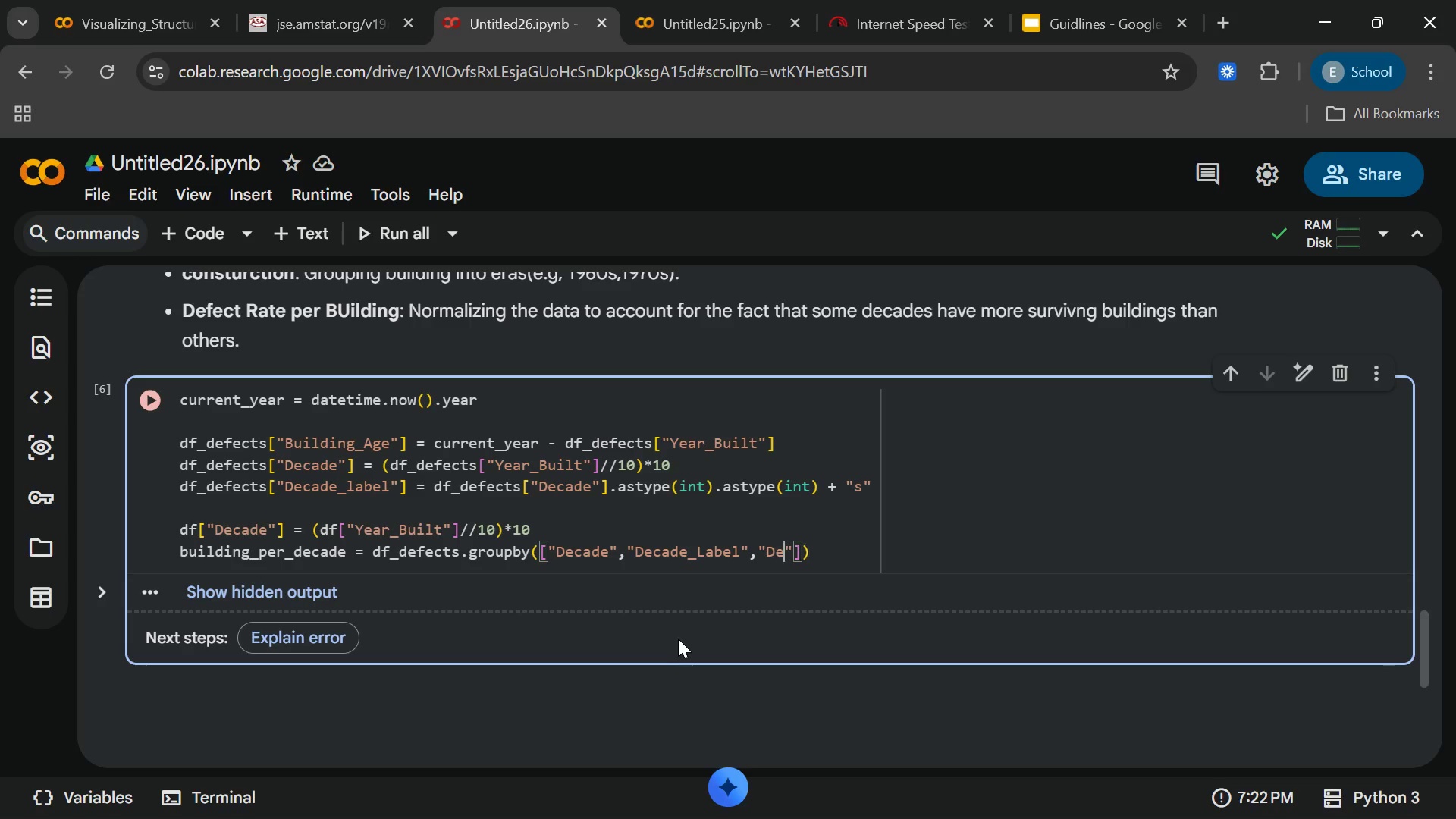 
type(ete)
 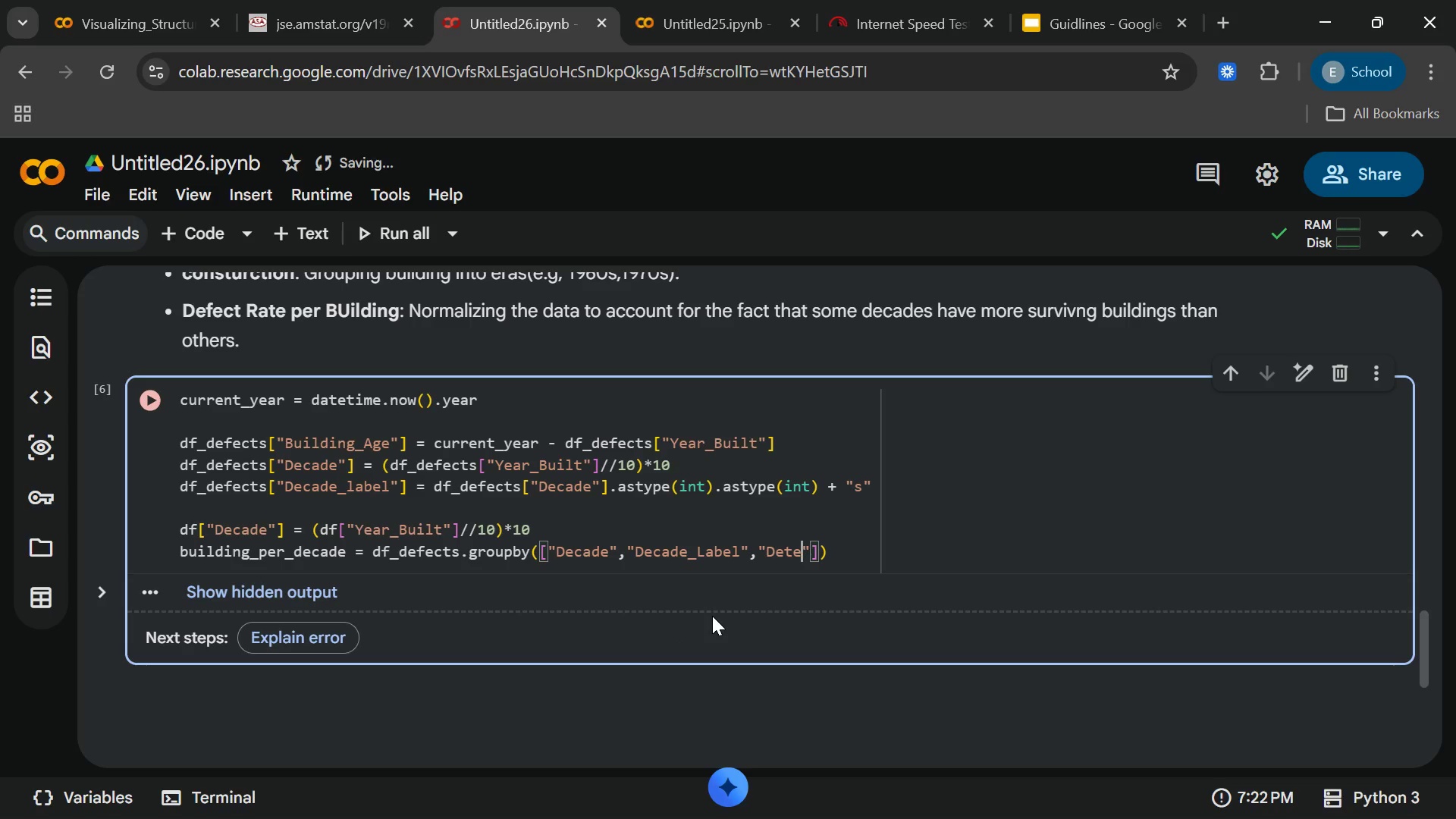 
key(Backspace)
key(Backspace)
type(fect)
 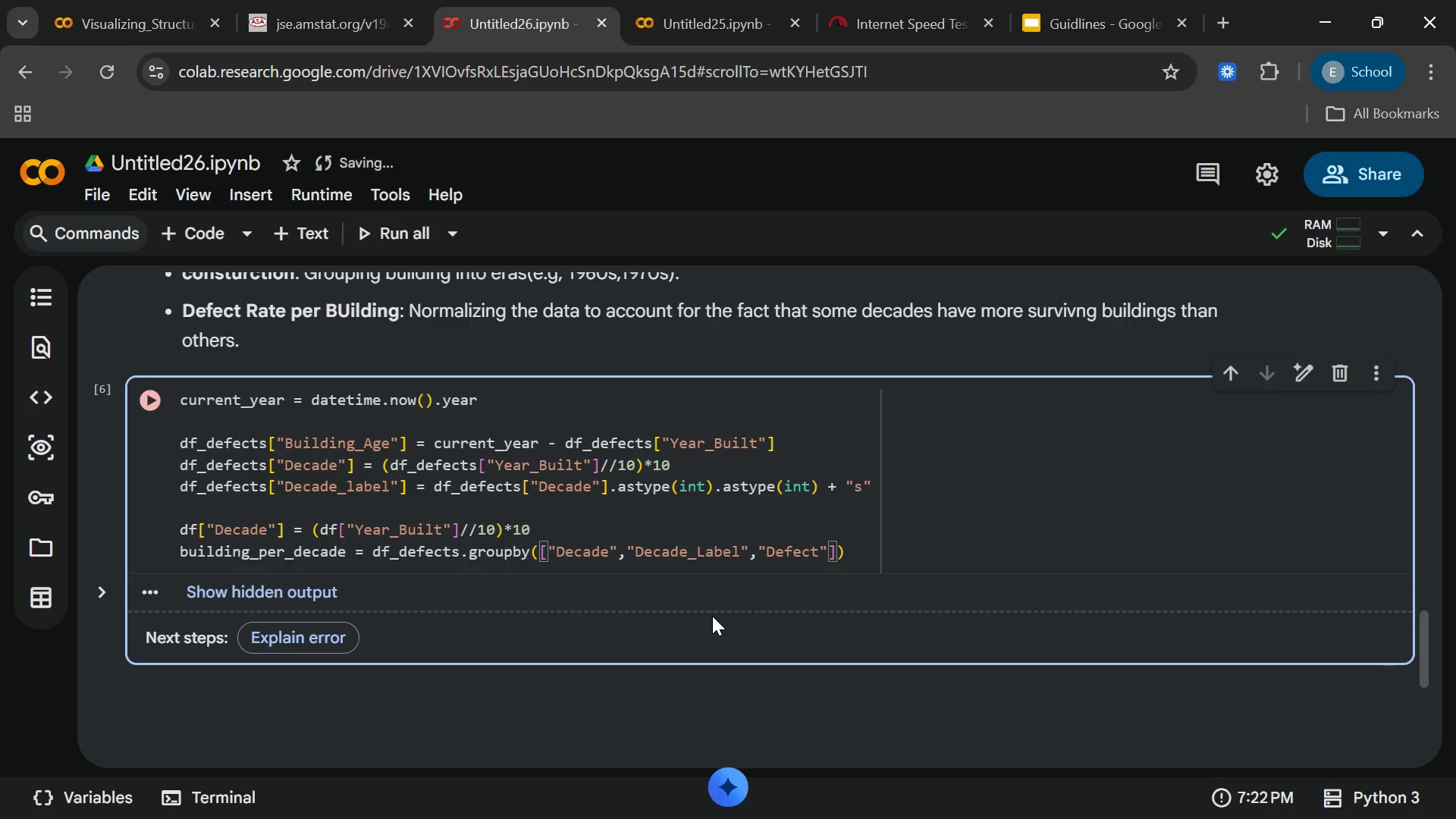 
hold_key(key=VolumeDown, duration=1.42)
 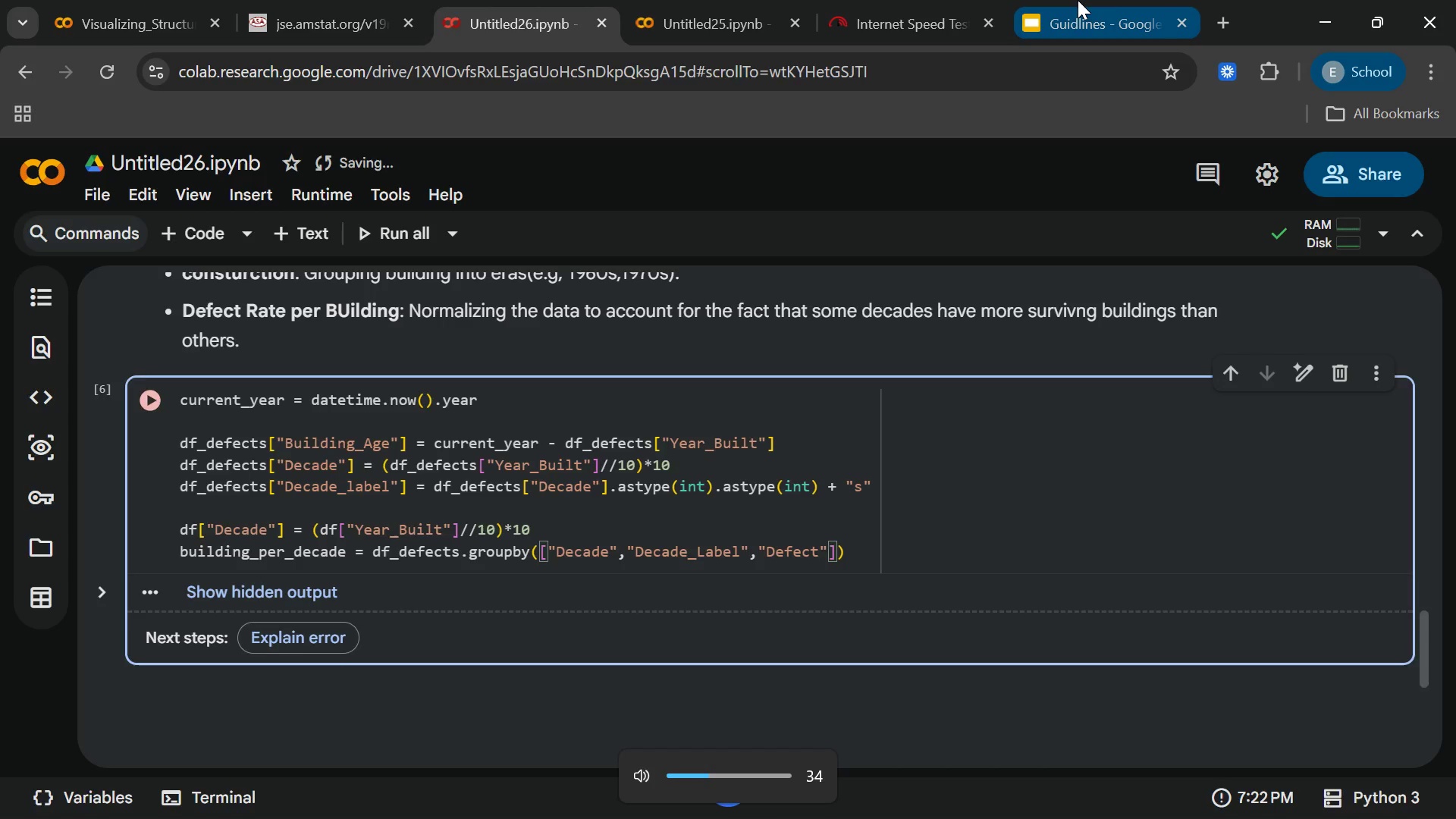 
left_click([1078, 0])
 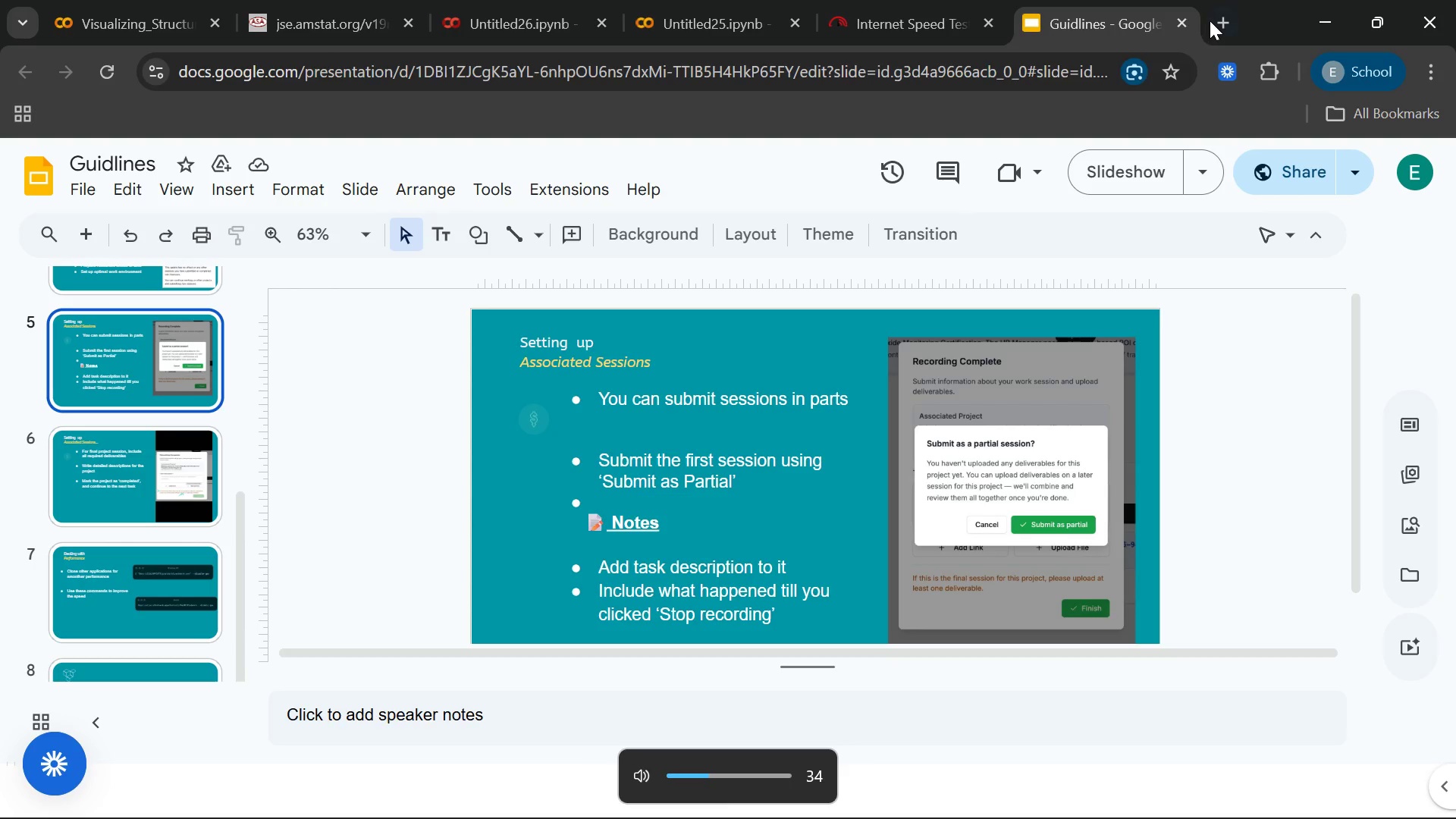 
left_click([1210, 20])
 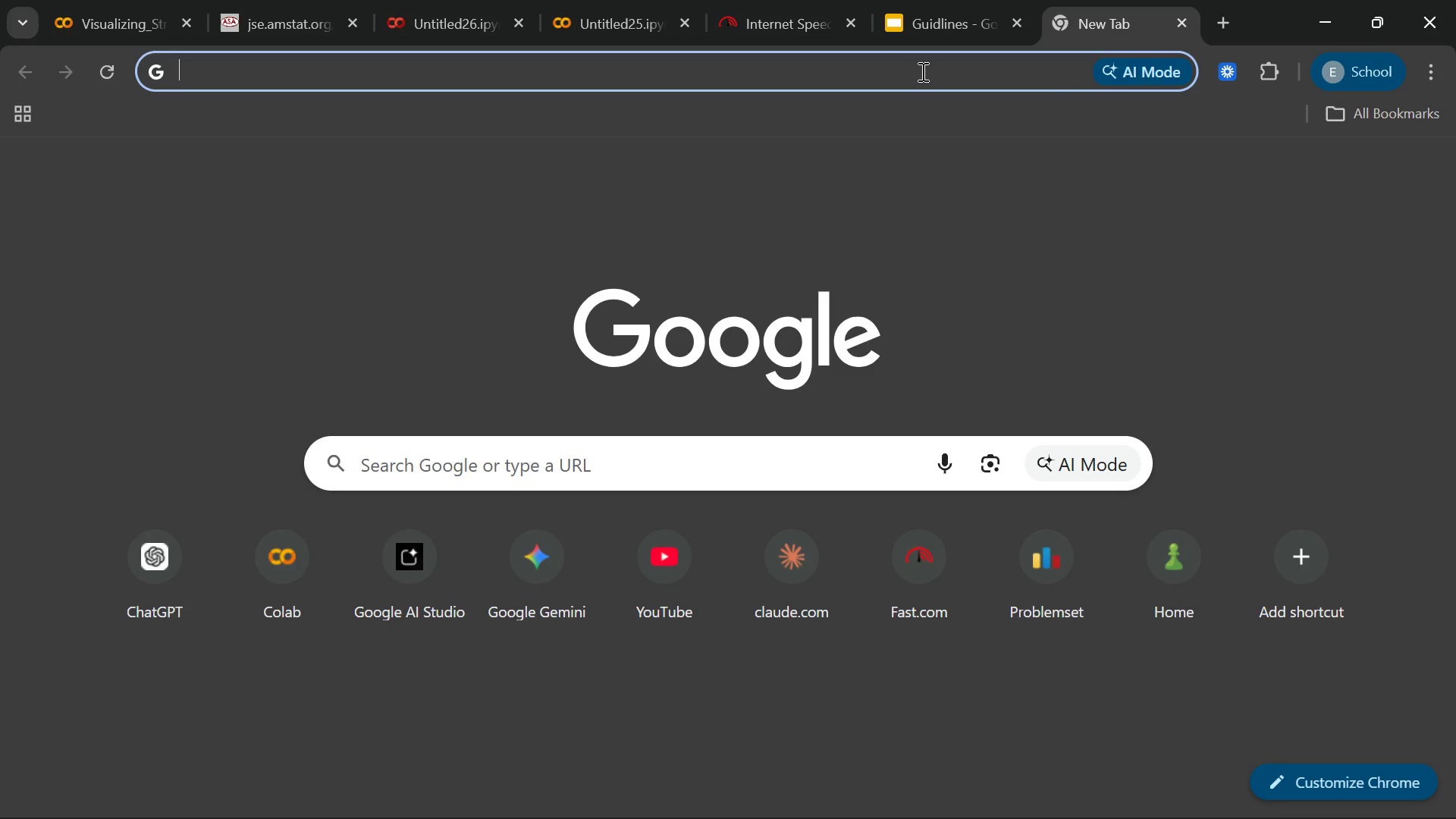 
type(09)
 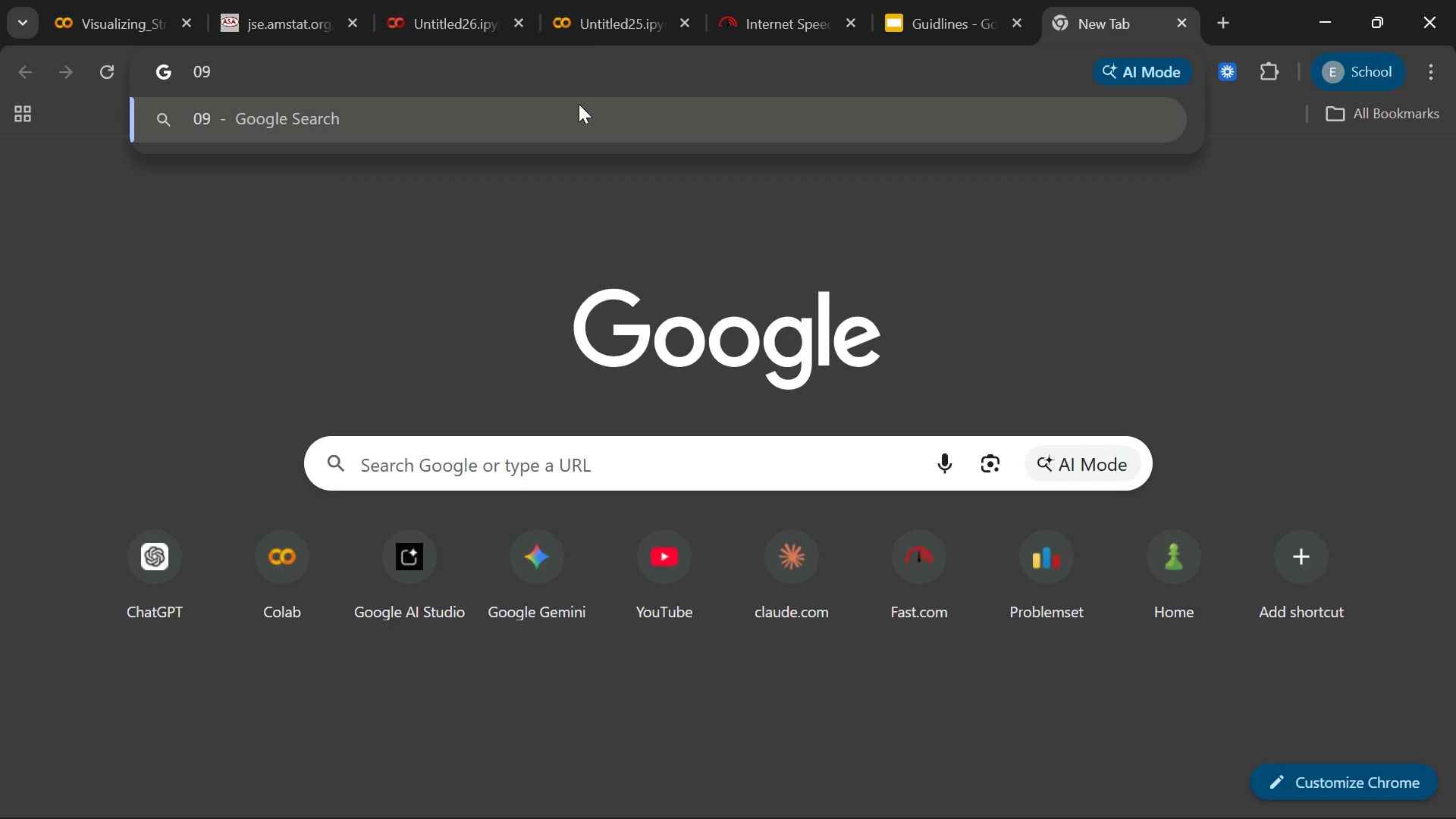 
wait(5.45)
 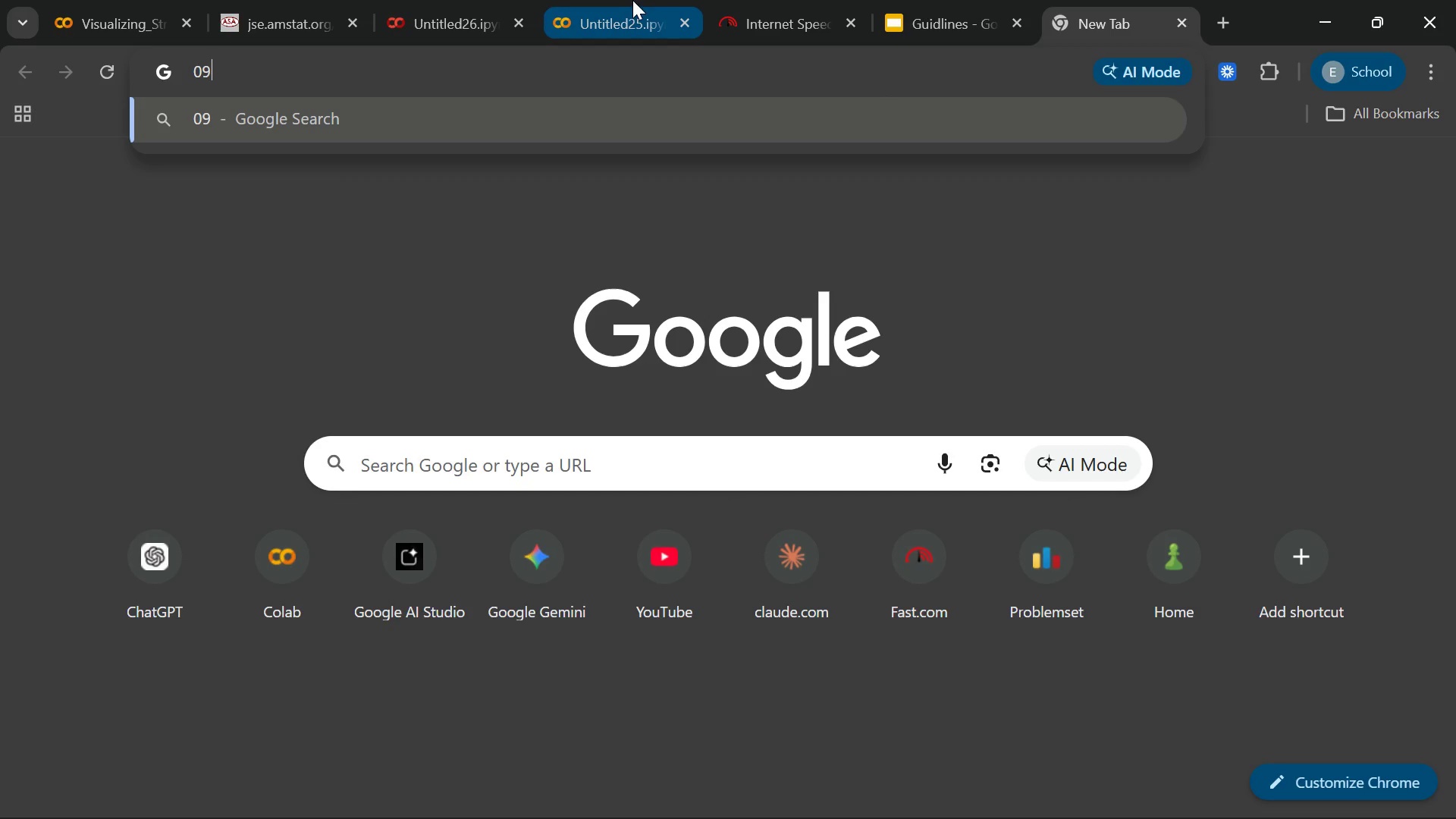 
type(1467[Mute]9540)
 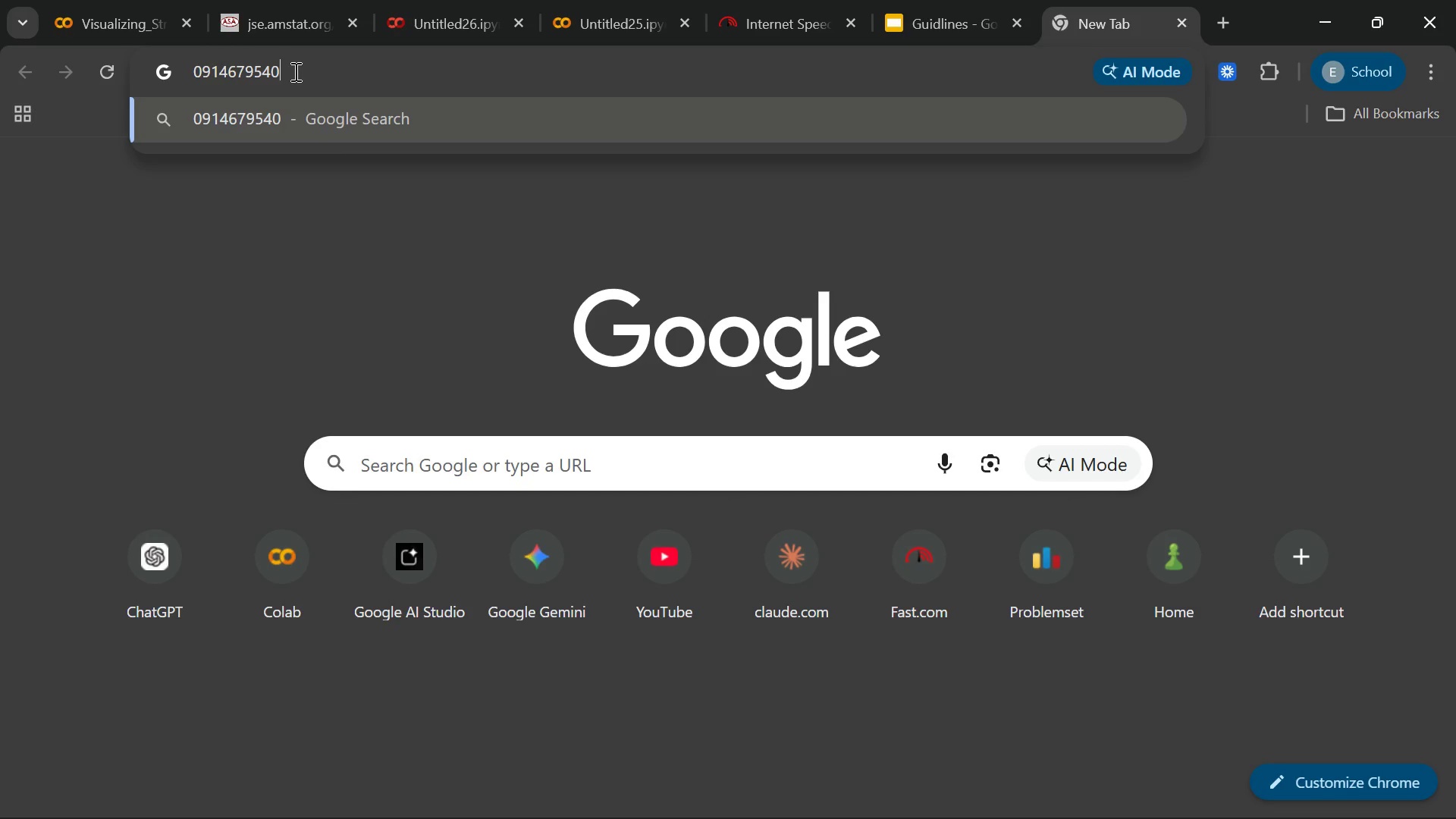 
left_click_drag(start_coordinate=[294, 71], to_coordinate=[275, 79])
 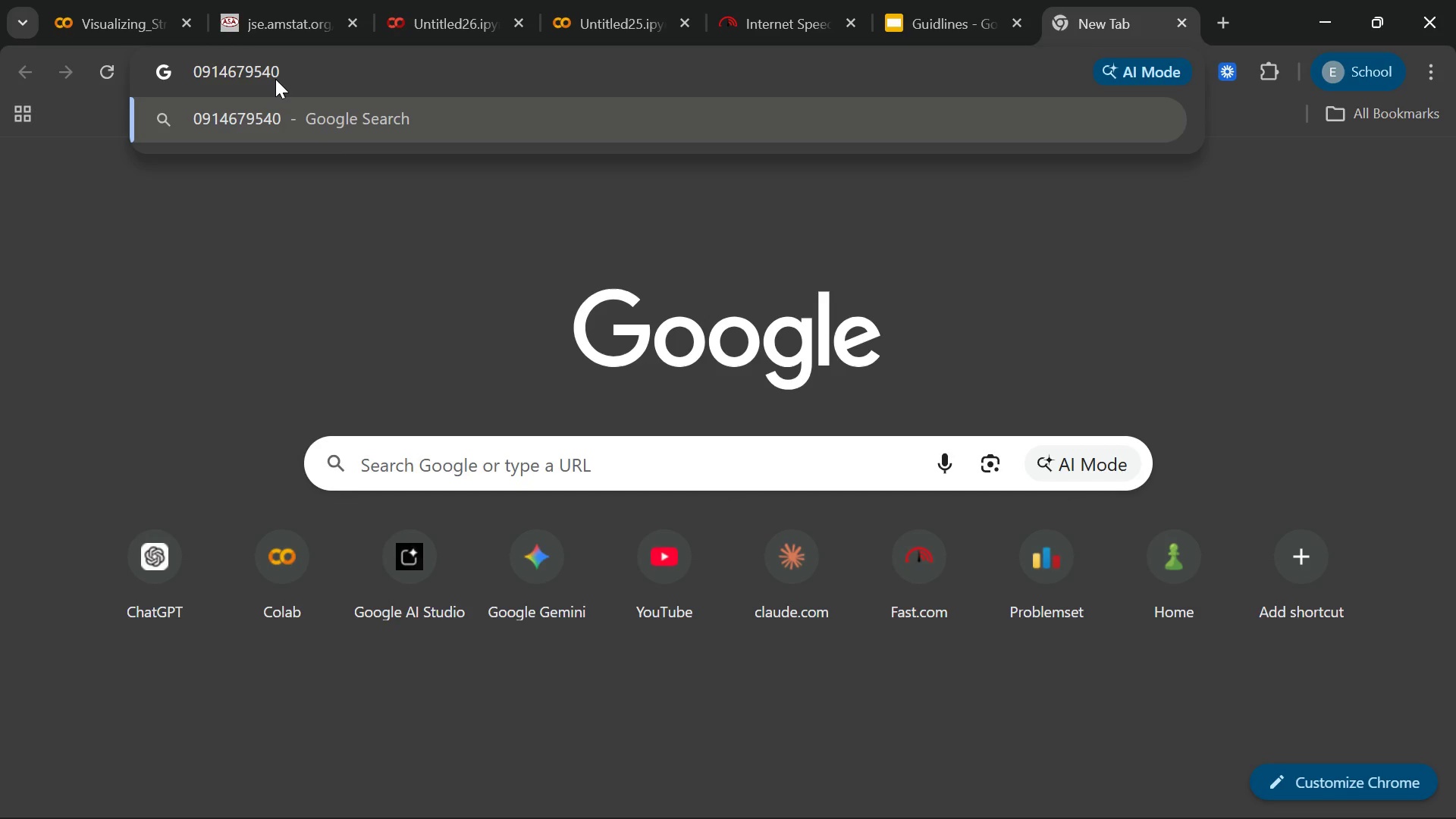 
left_click([275, 79])
 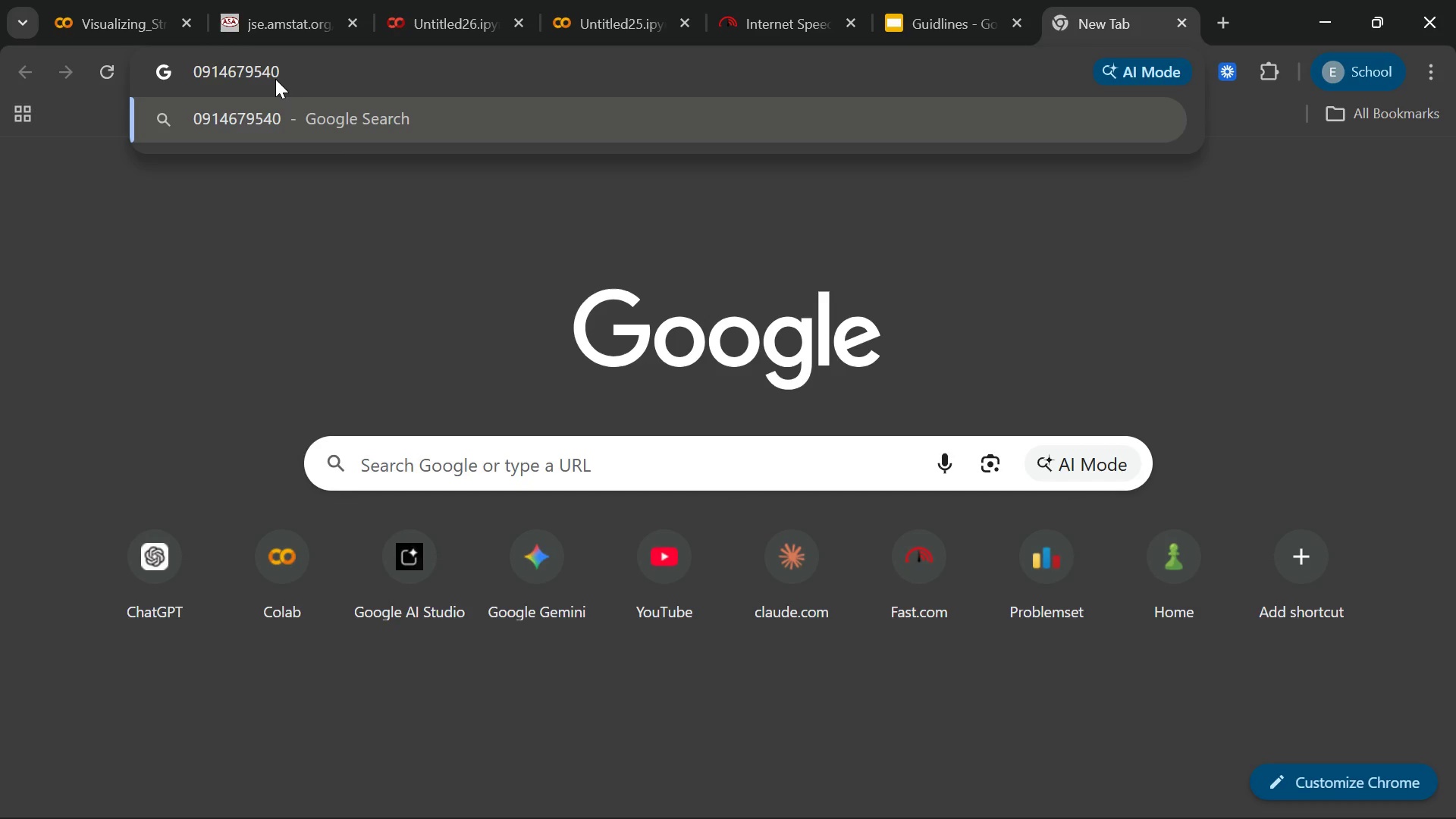 
wait(8.34)
 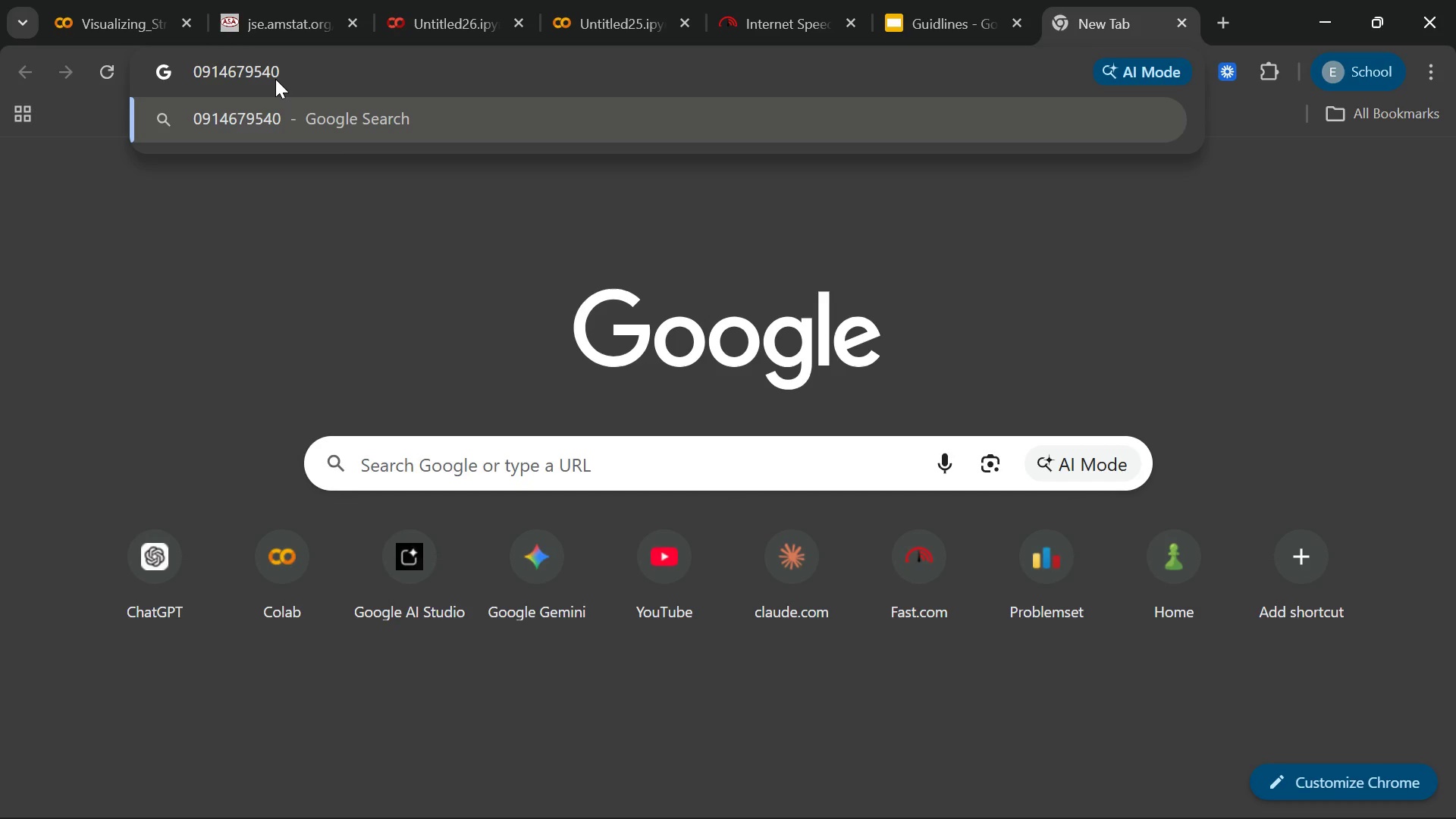 
left_click_drag(start_coordinate=[281, 77], to_coordinate=[192, 81])
 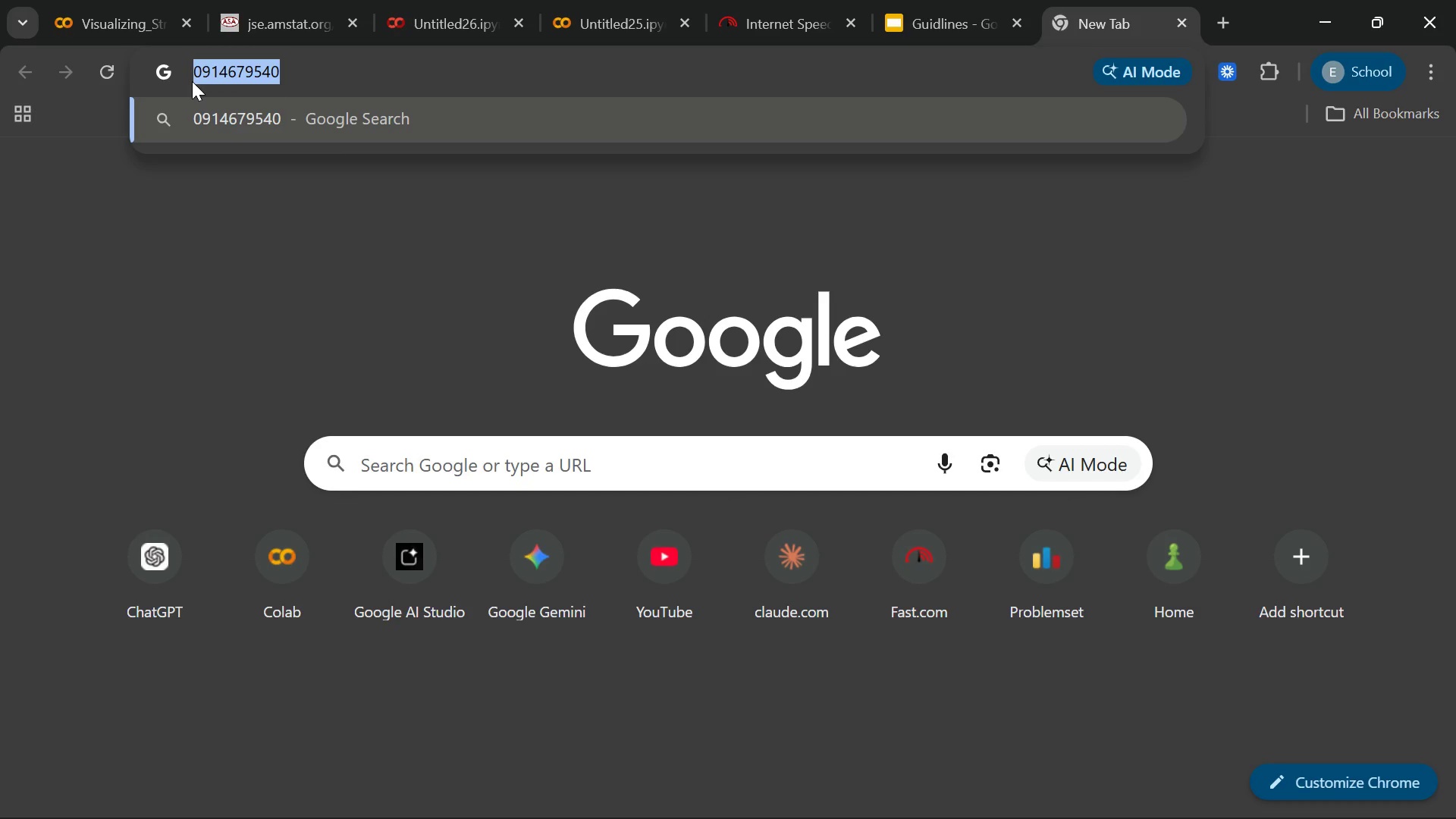 
key(Control+C)
 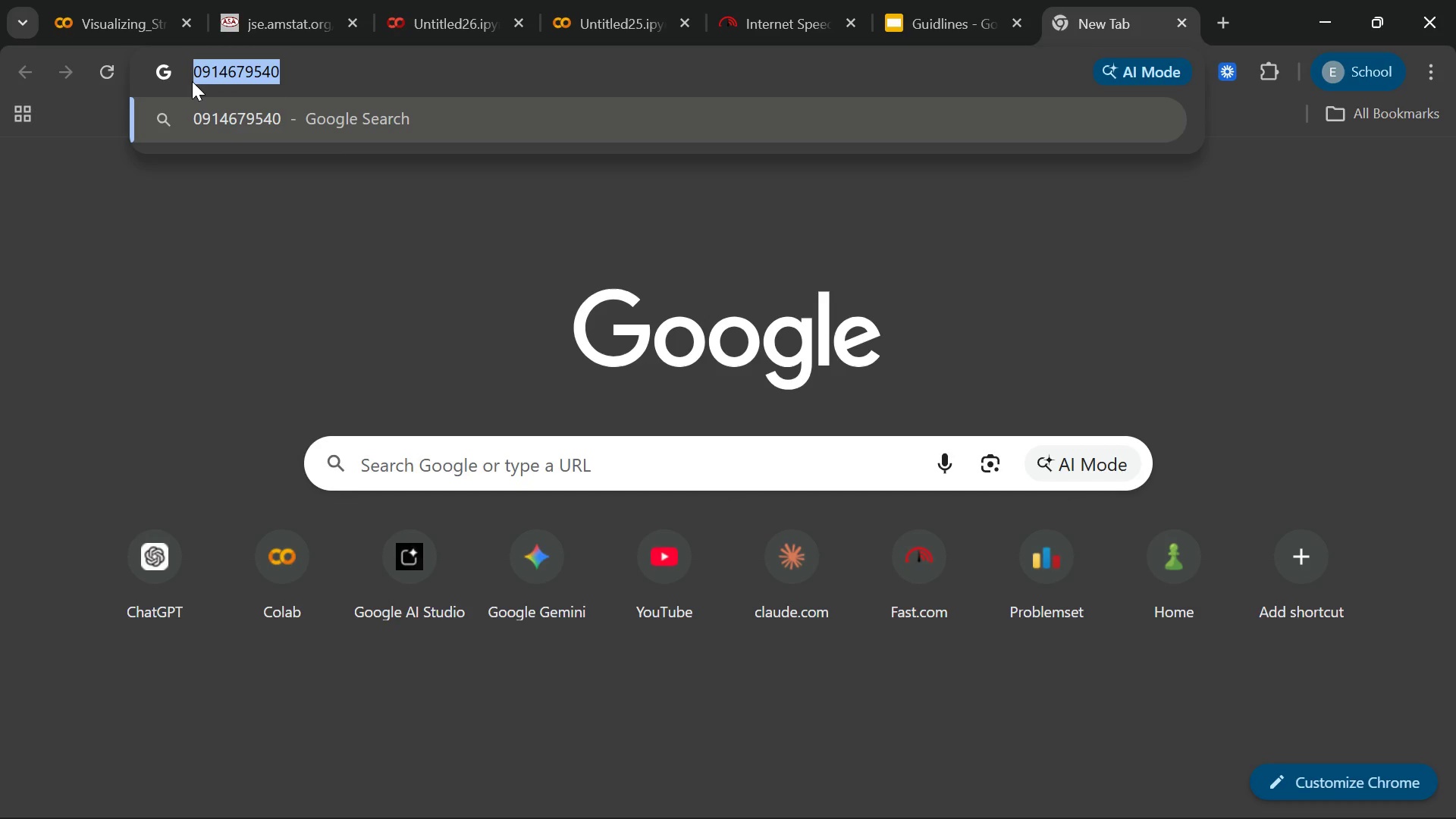 
key(Control+C)
 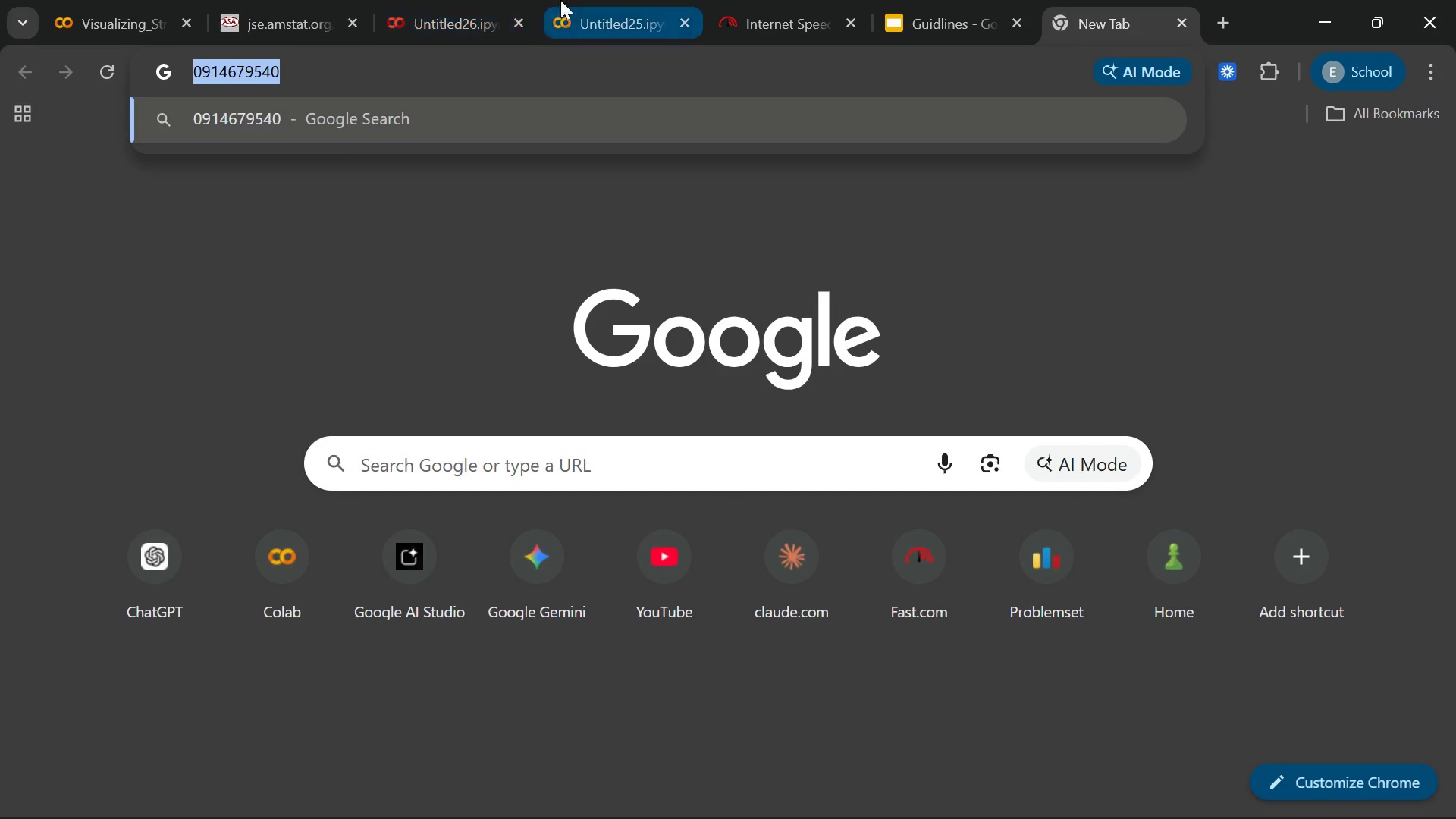 
left_click([576, 7])
 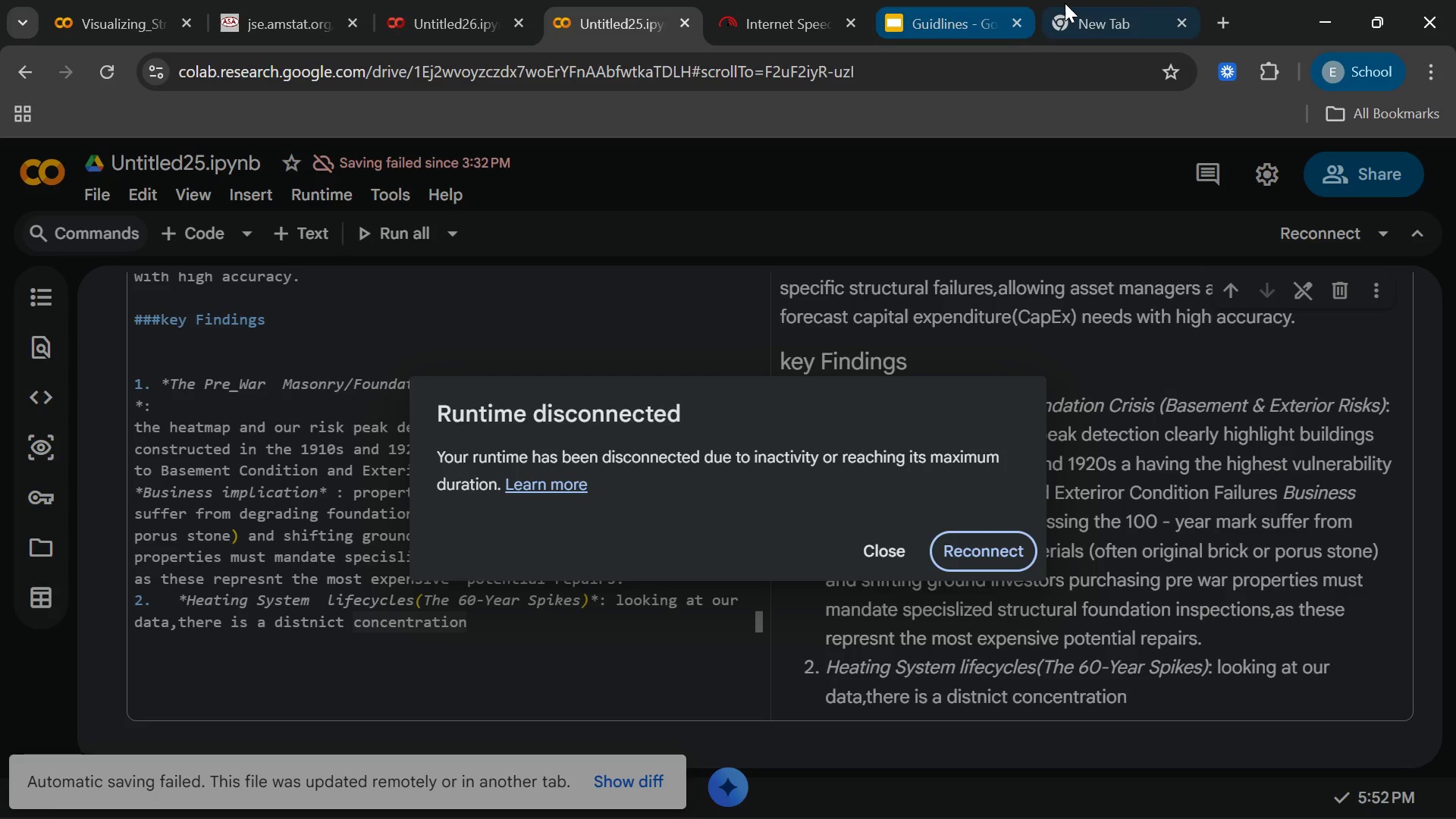 
left_click([1068, 3])
 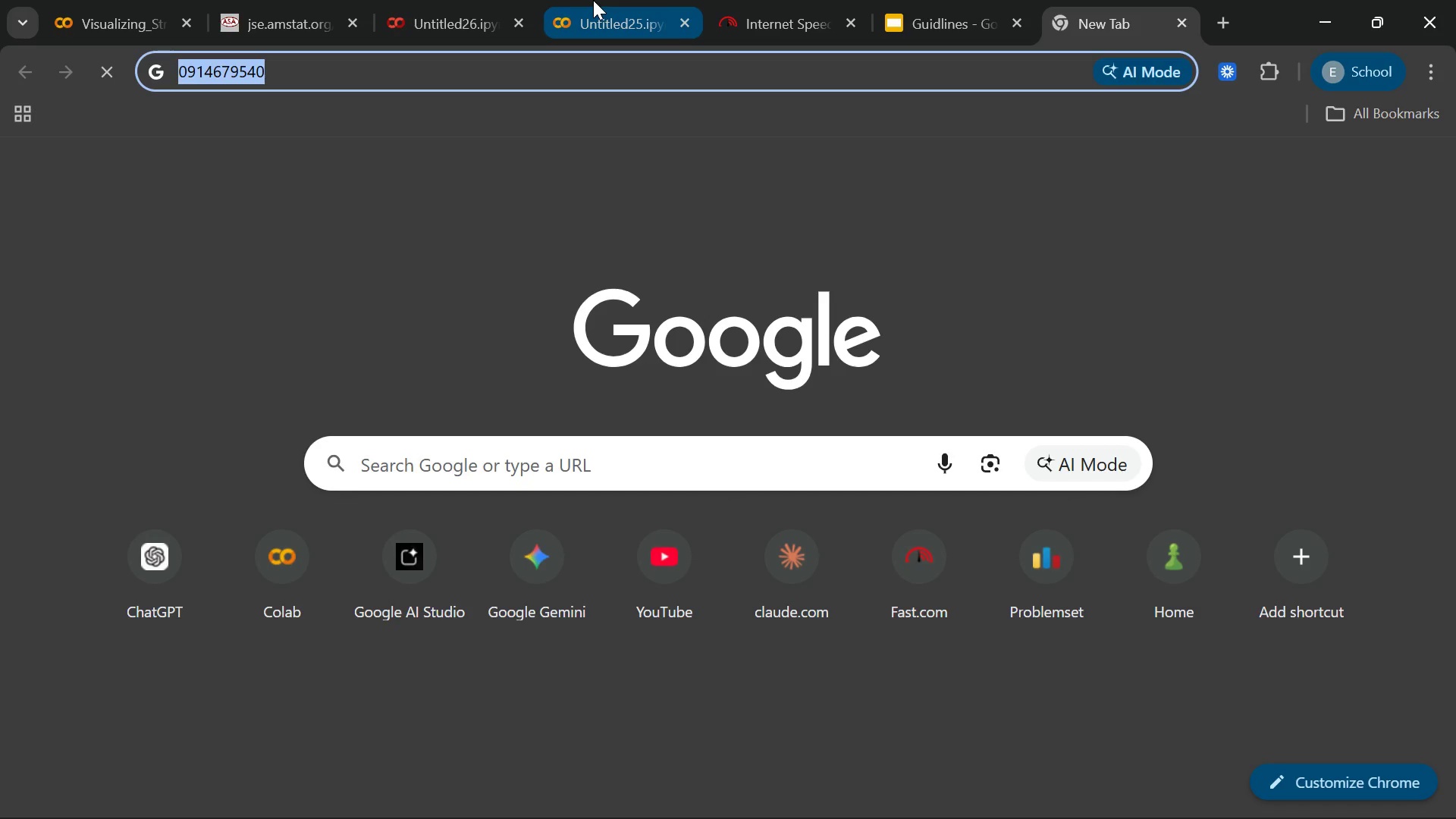 
left_click([593, 0])
 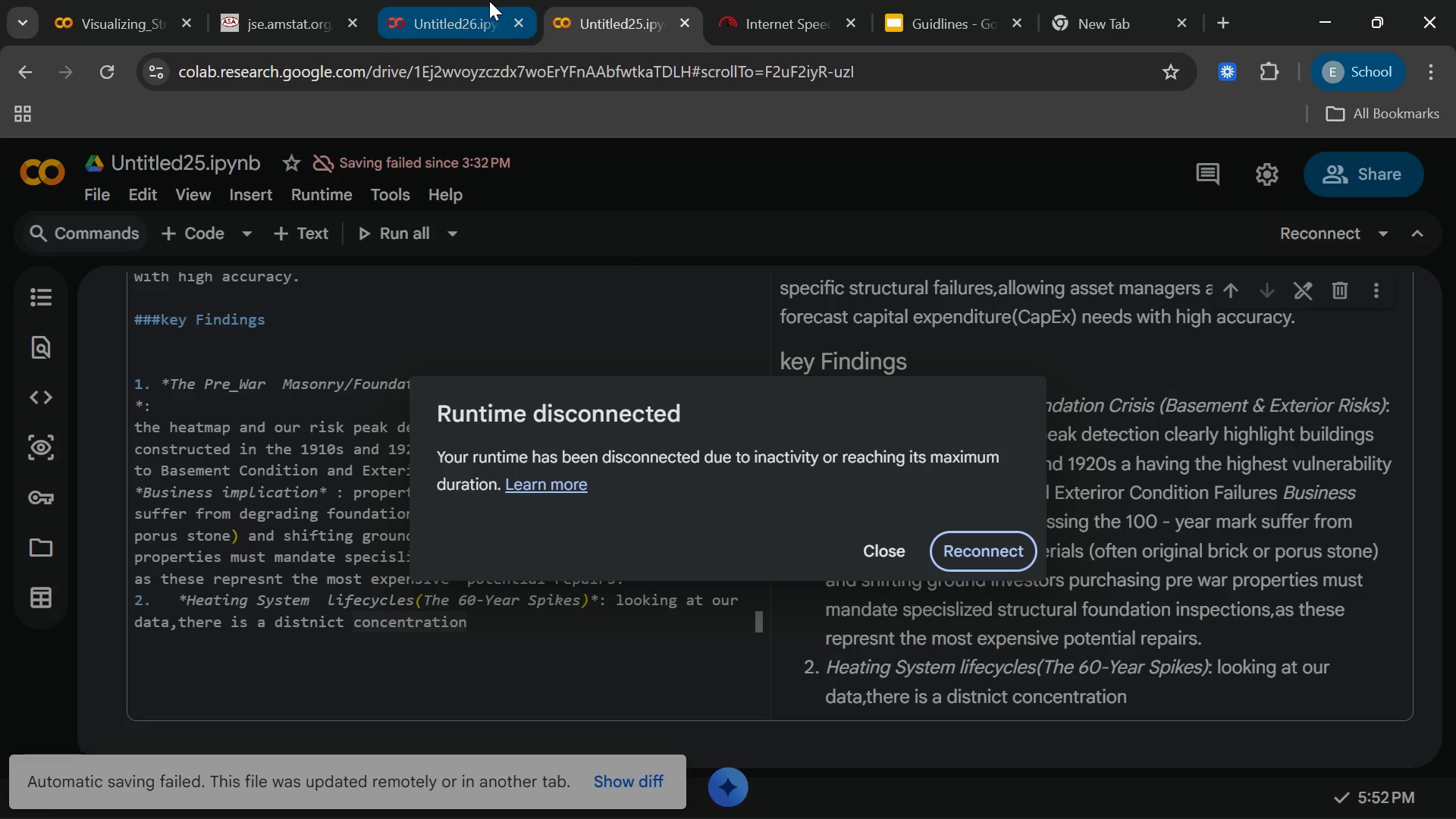 
left_click([458, 3])
 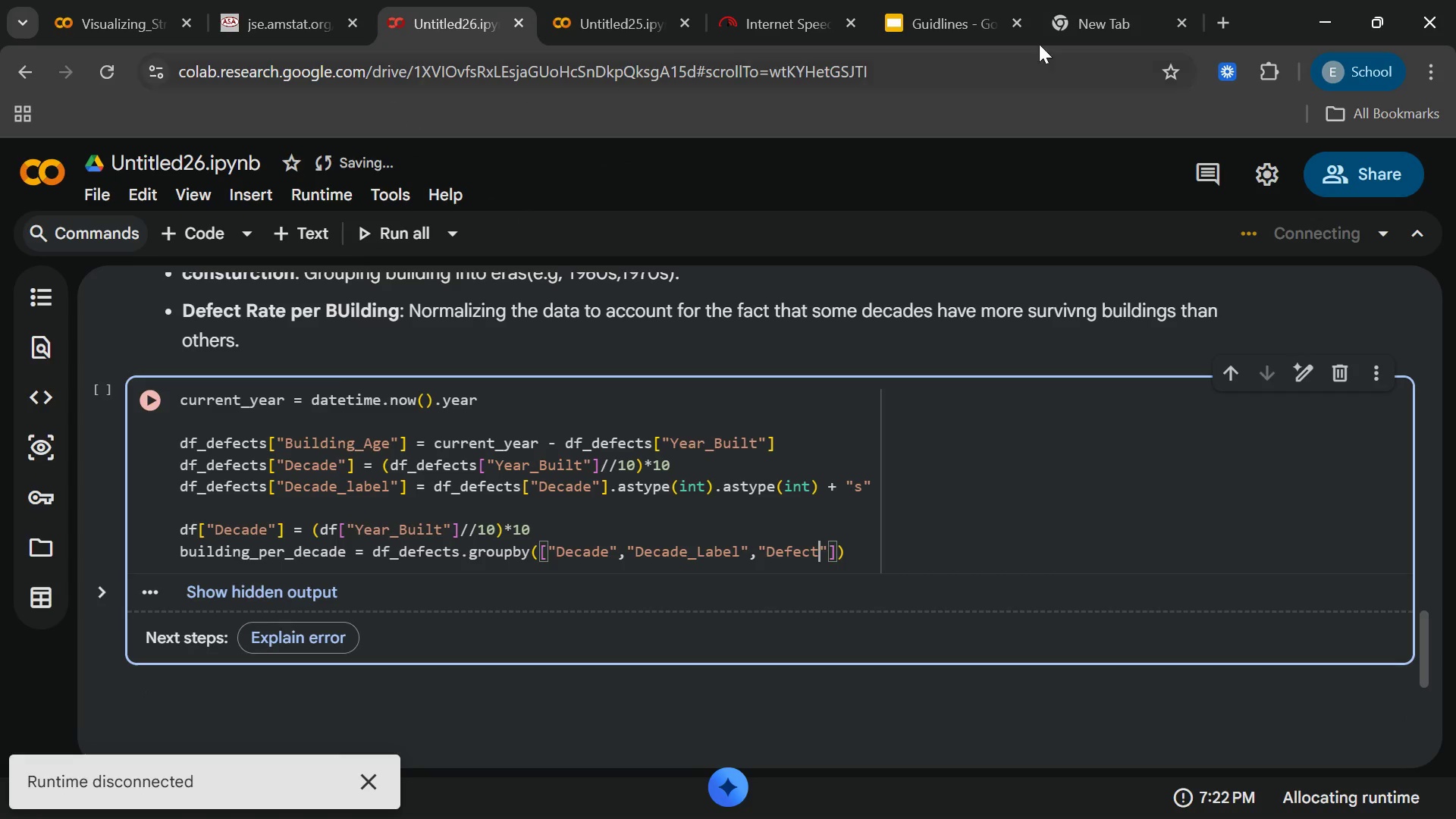 
left_click([1055, 35])
 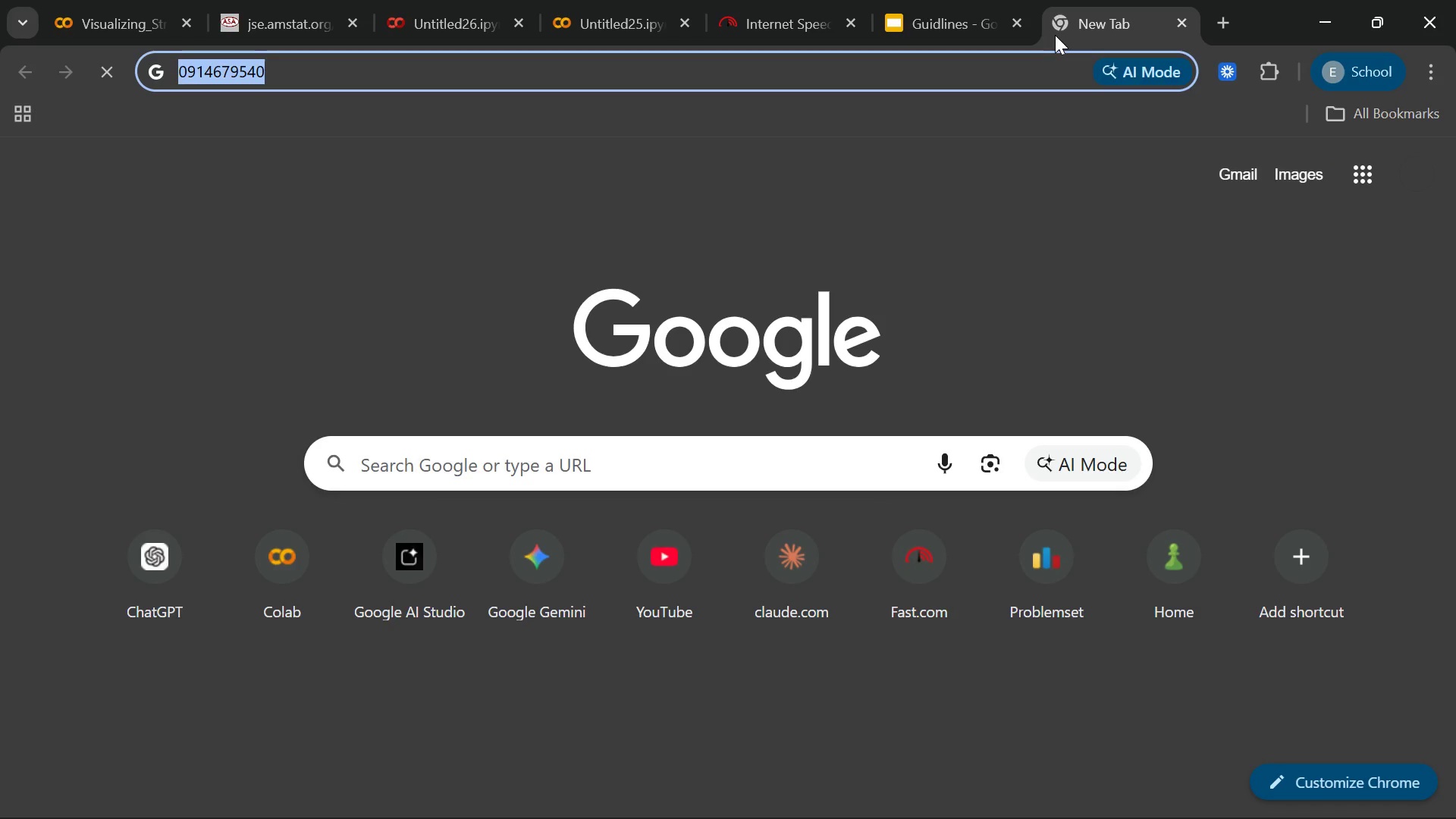 
wait(9.52)
 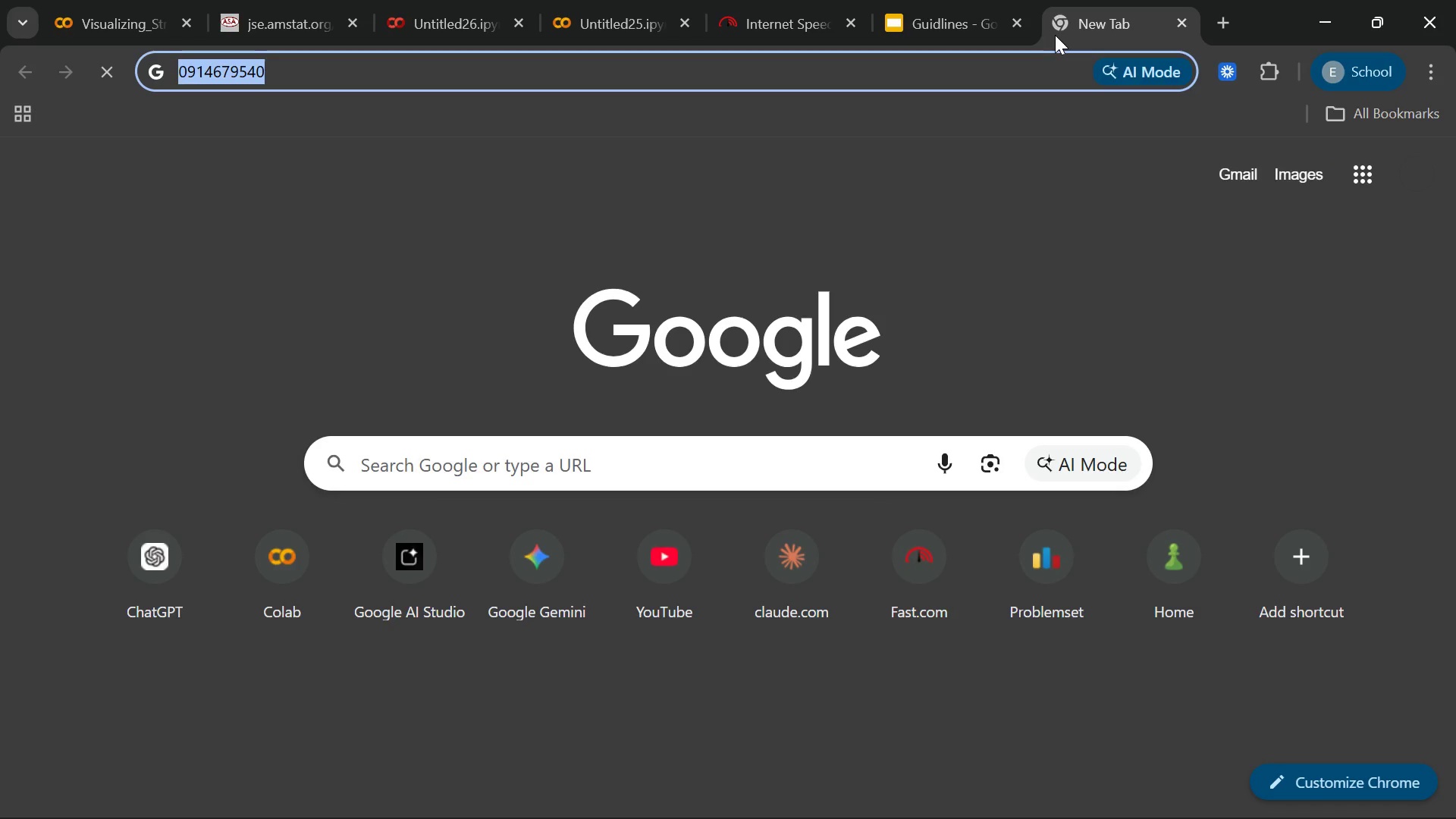 
left_click([457, 0])
 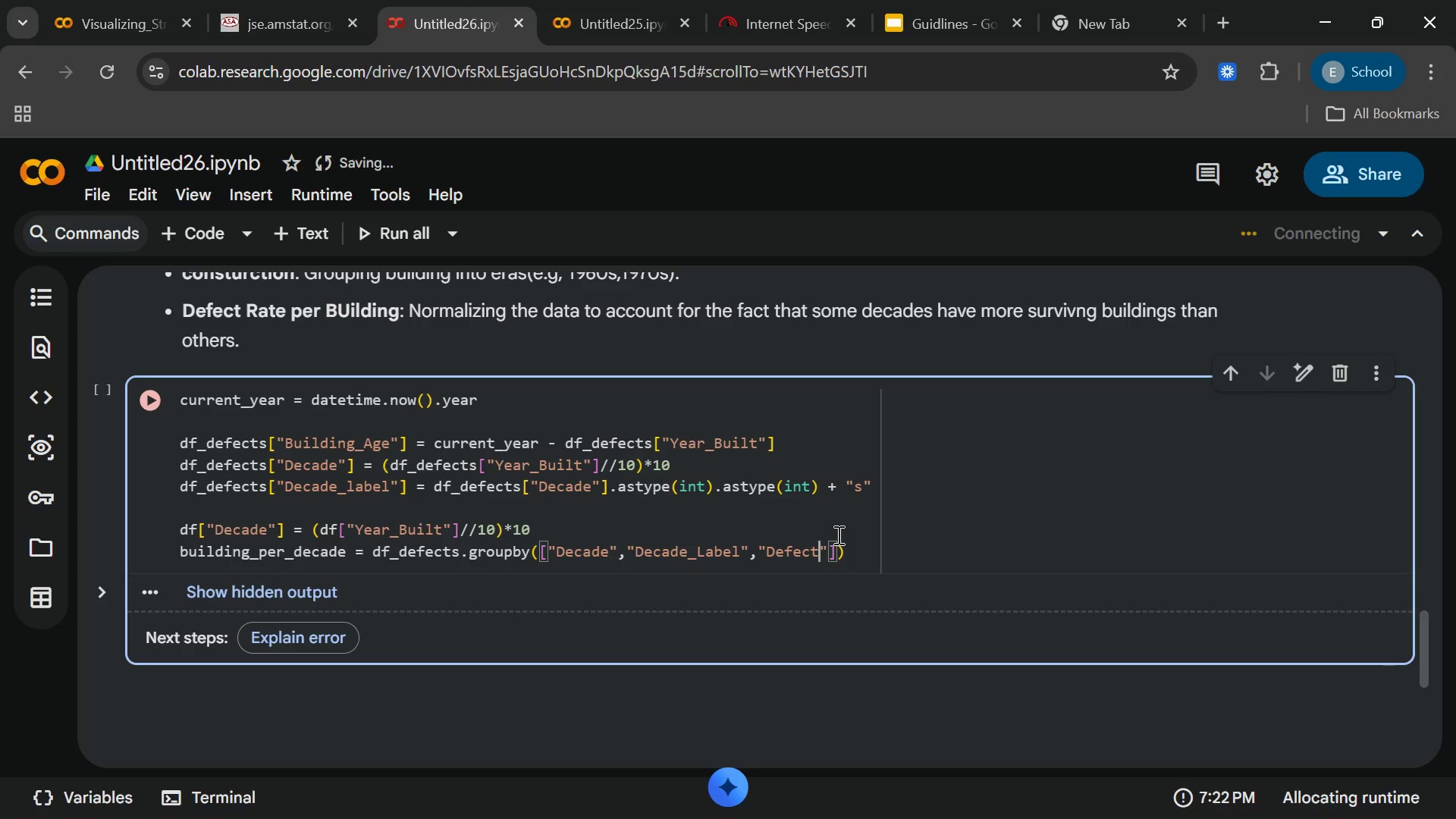 
key(Mute)
 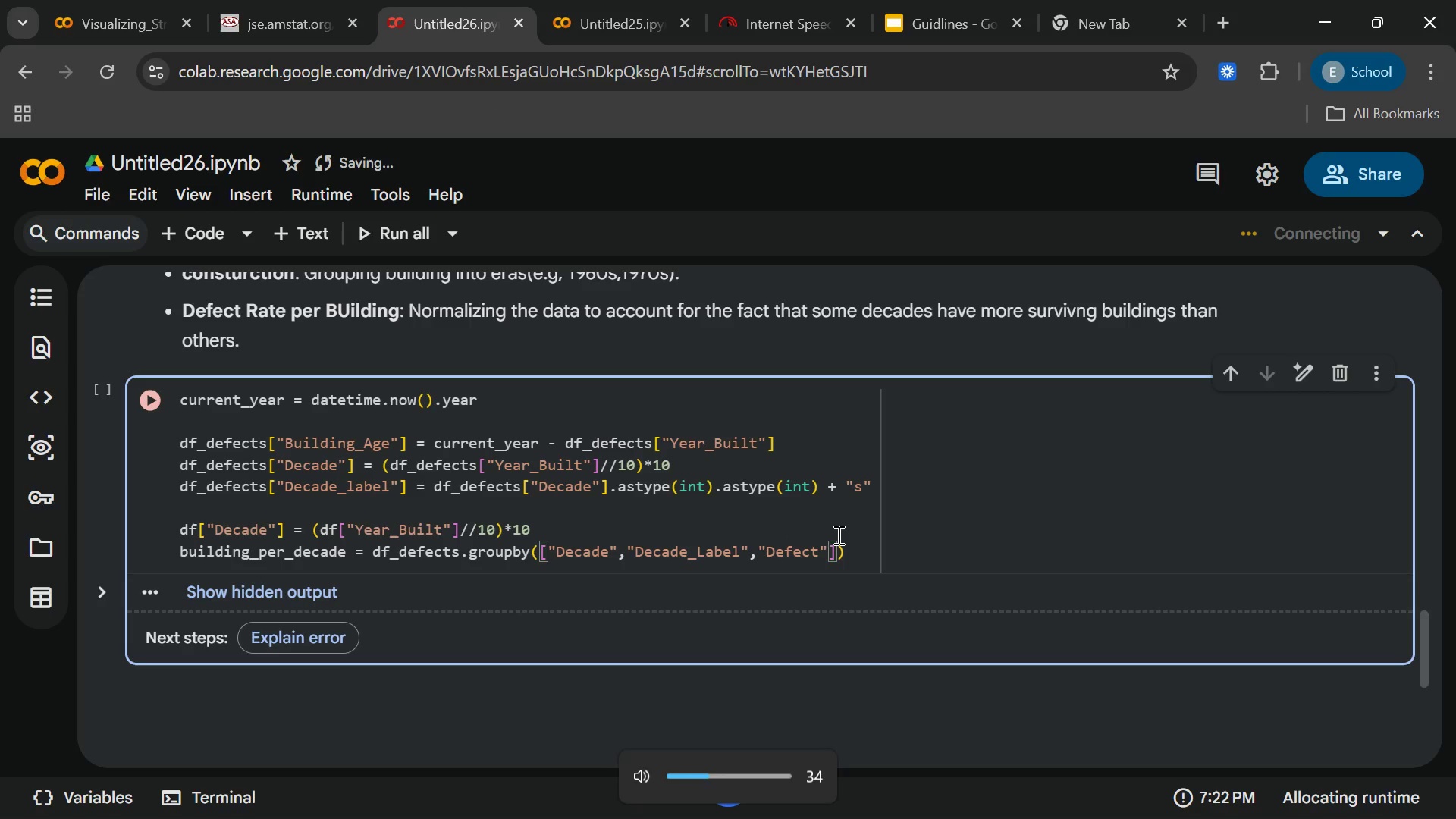 
key(VolumeDown)
 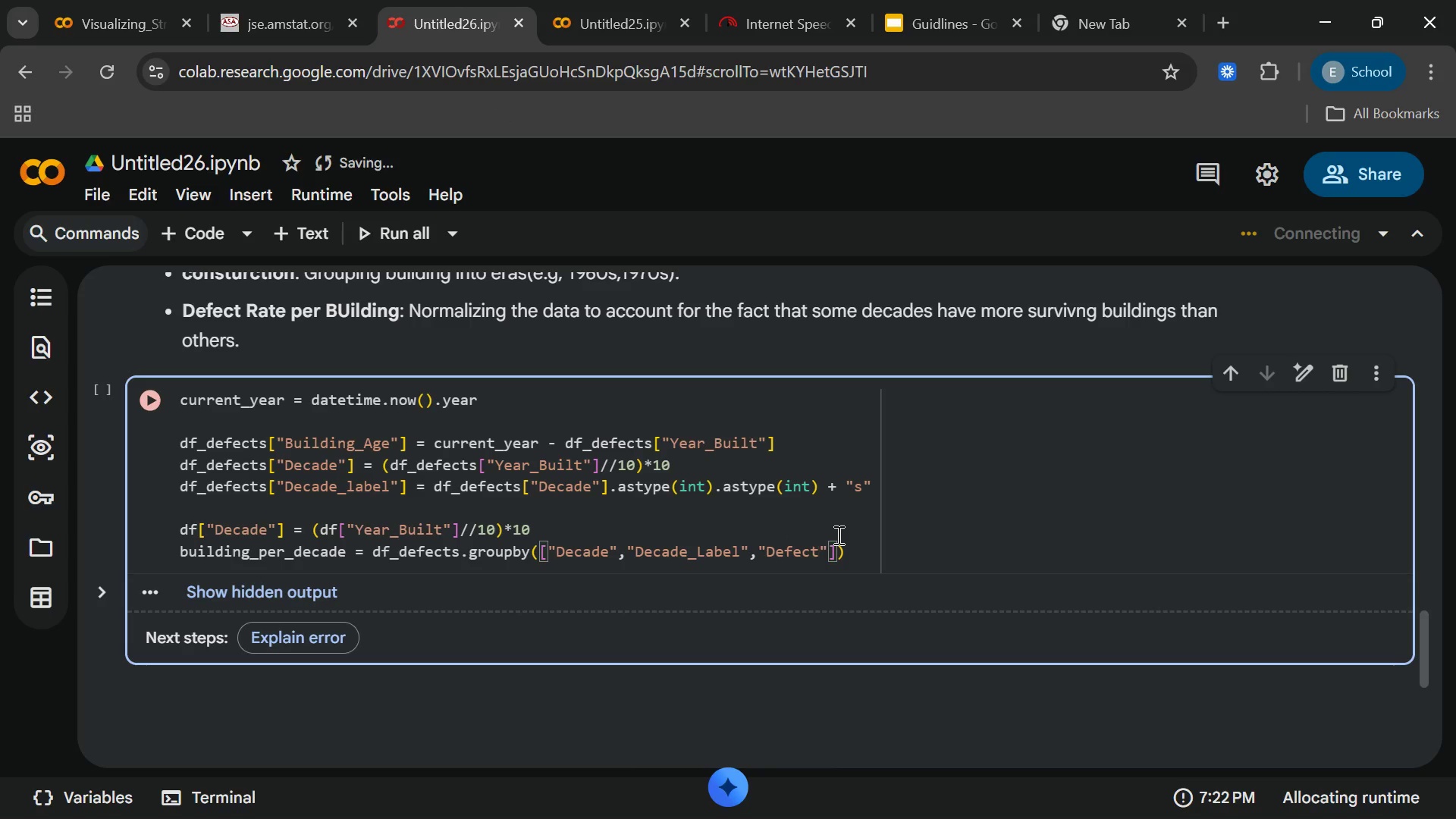 
wait(5.17)
 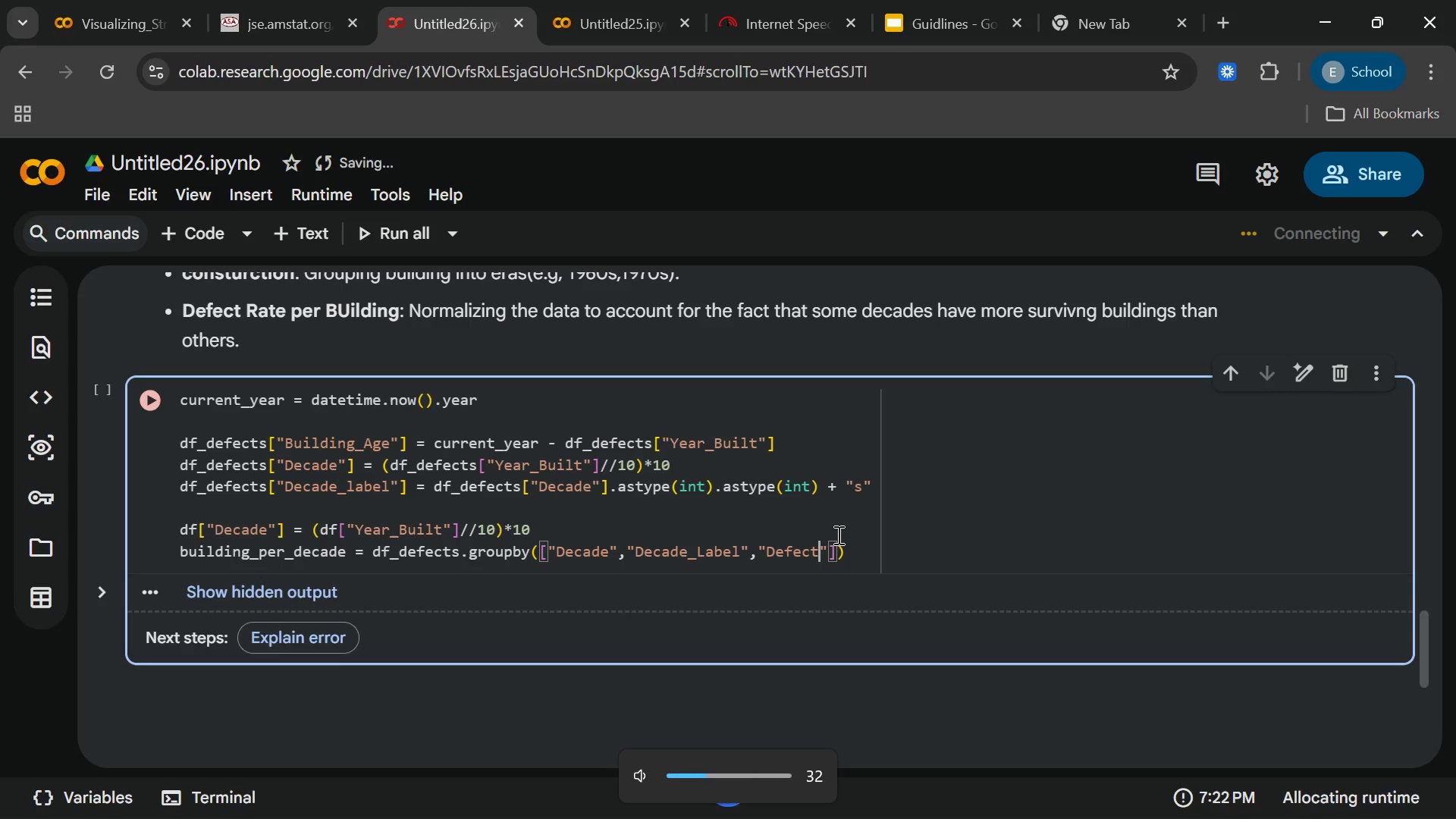 
type(_Category)
 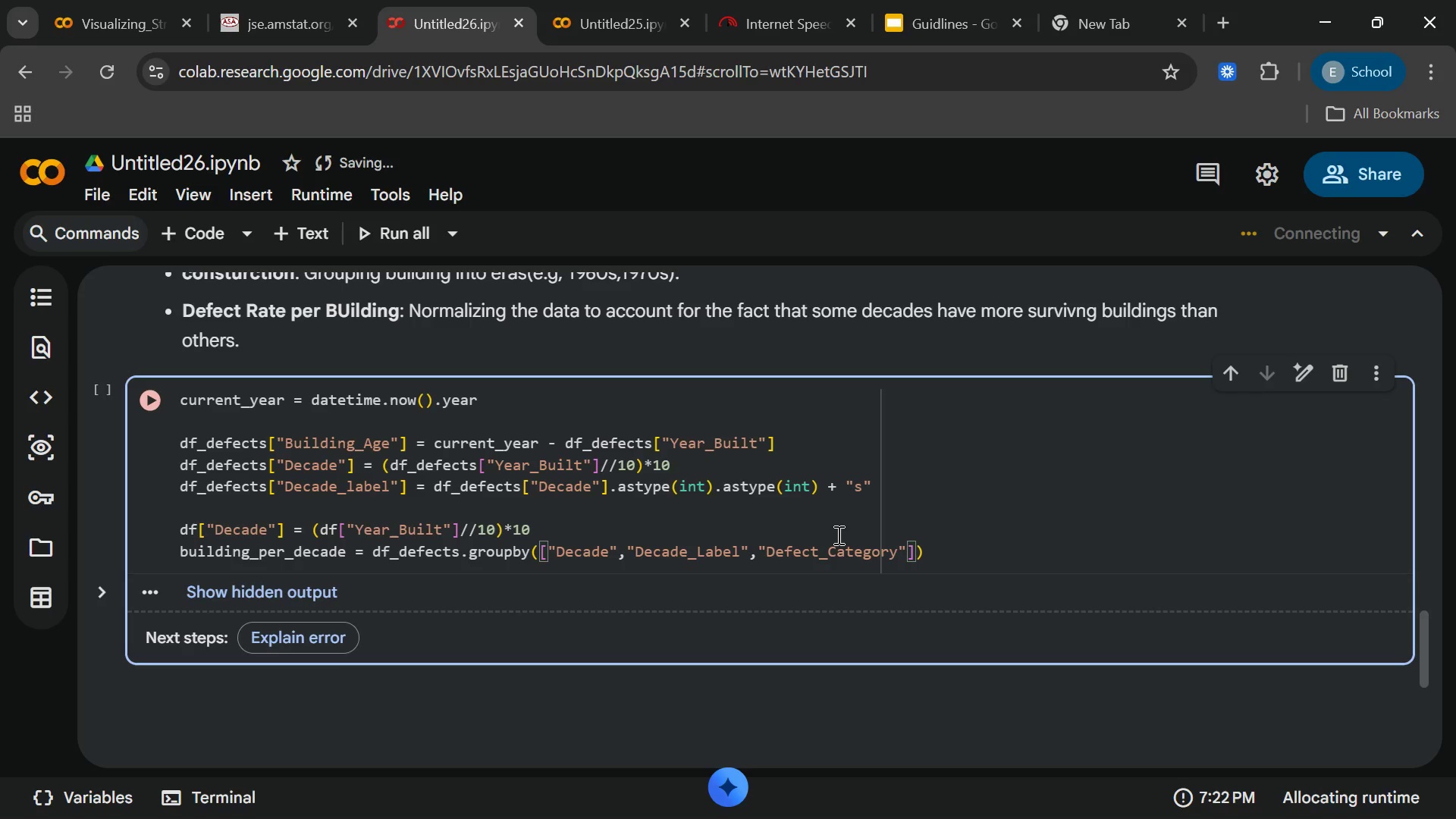 
hold_key(key=ArrowRight, duration=0.39)
 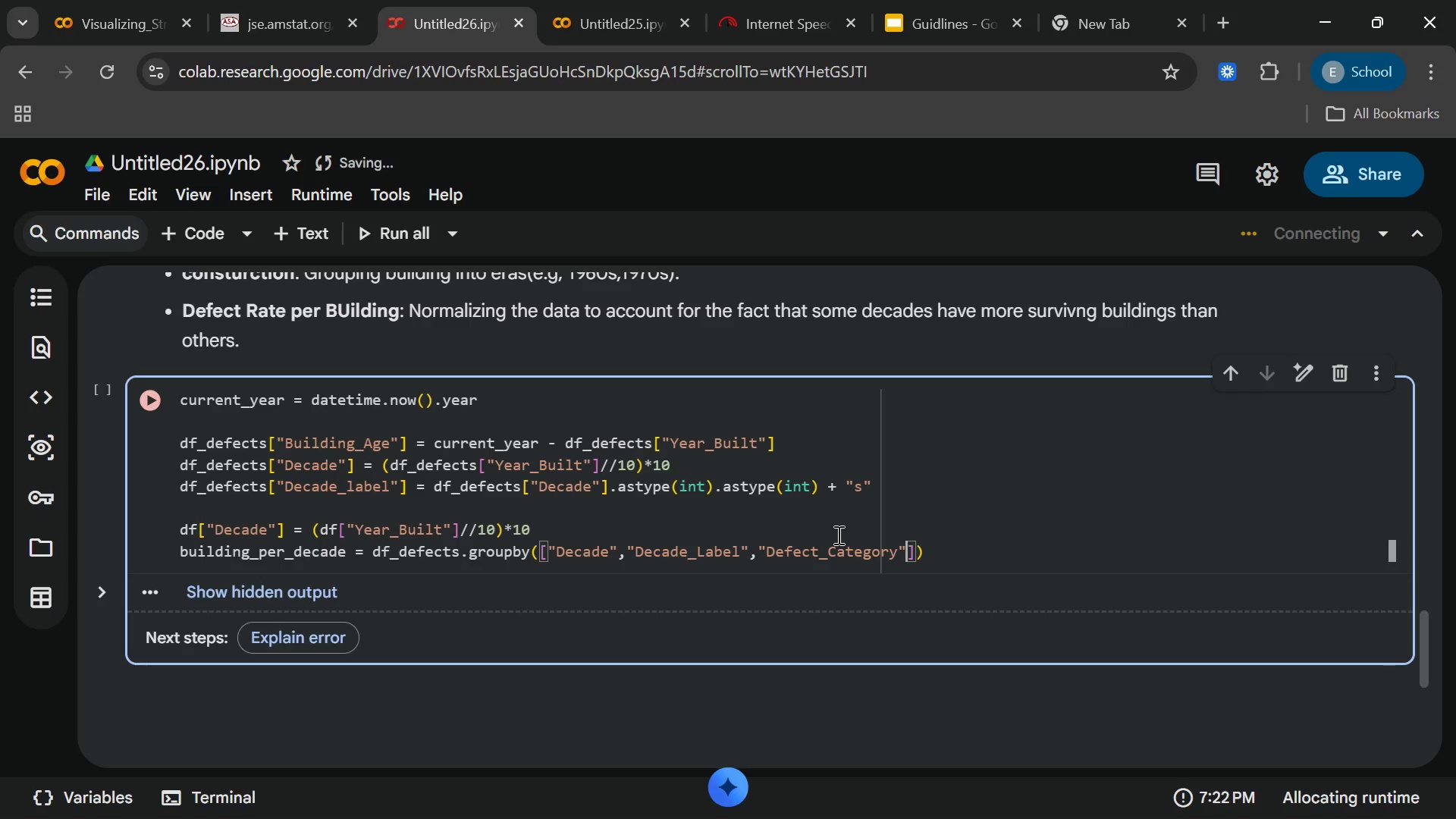 
key(ArrowRight)
 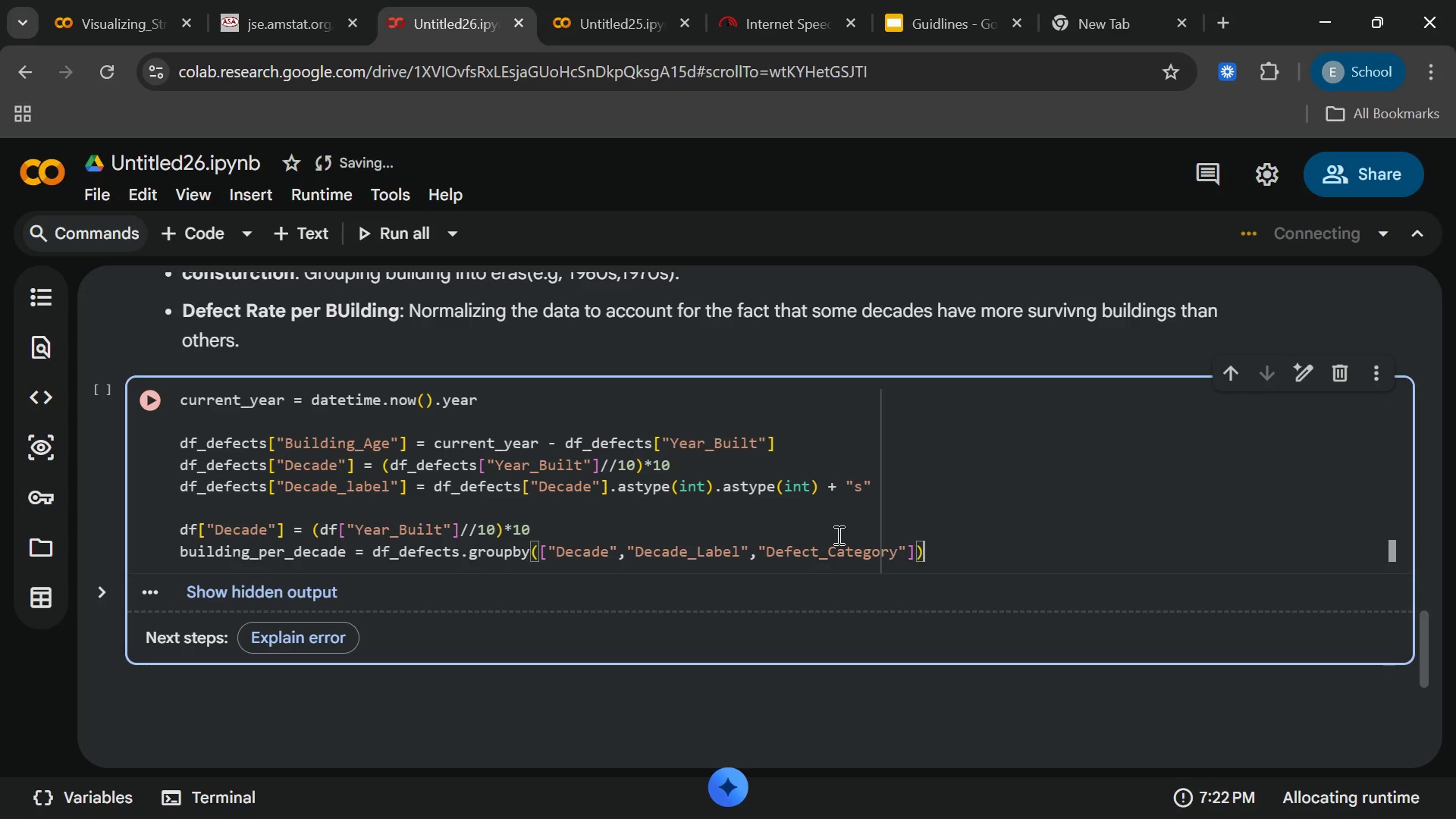 
key(ArrowRight)
 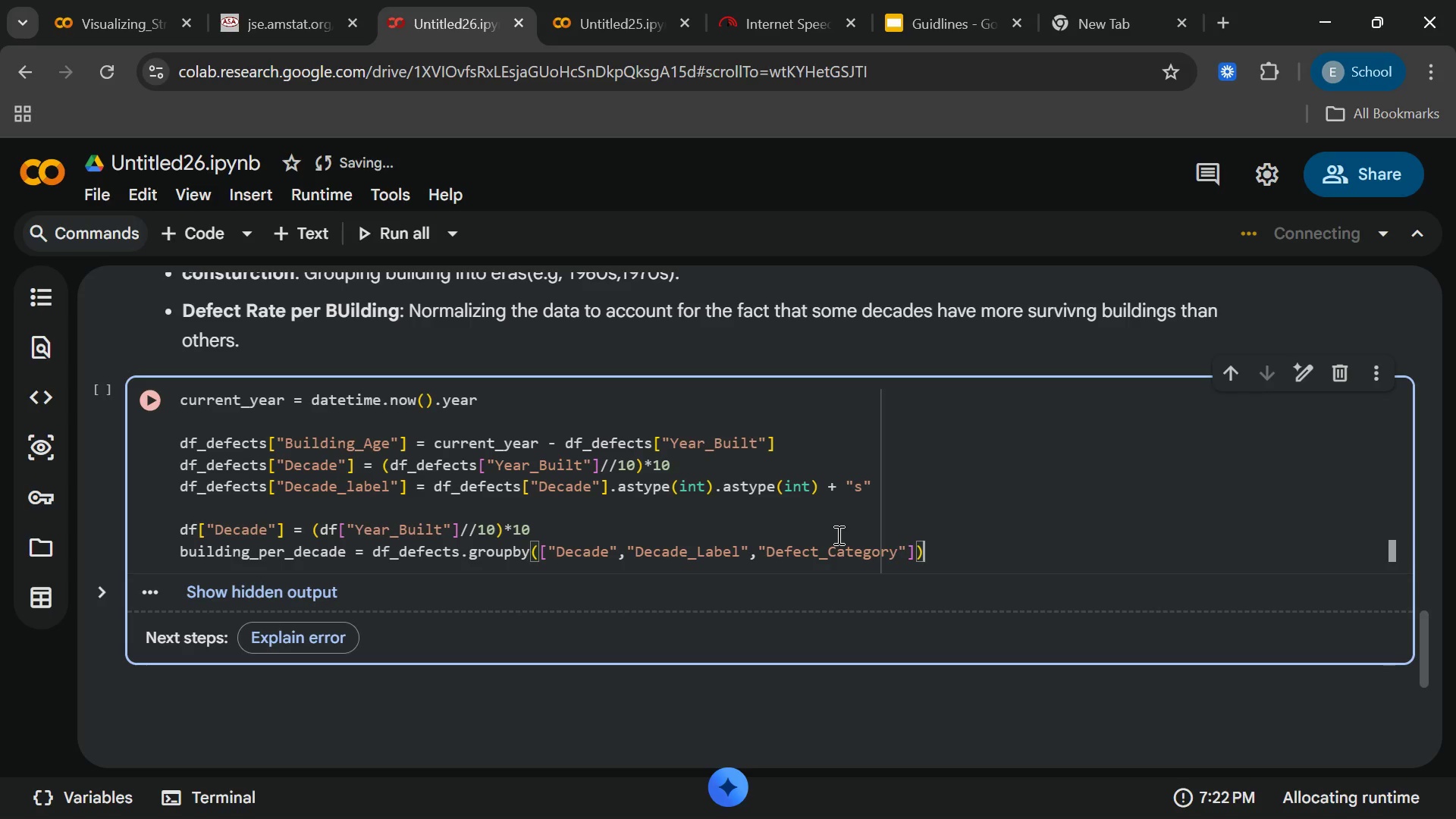 
type(.size)
 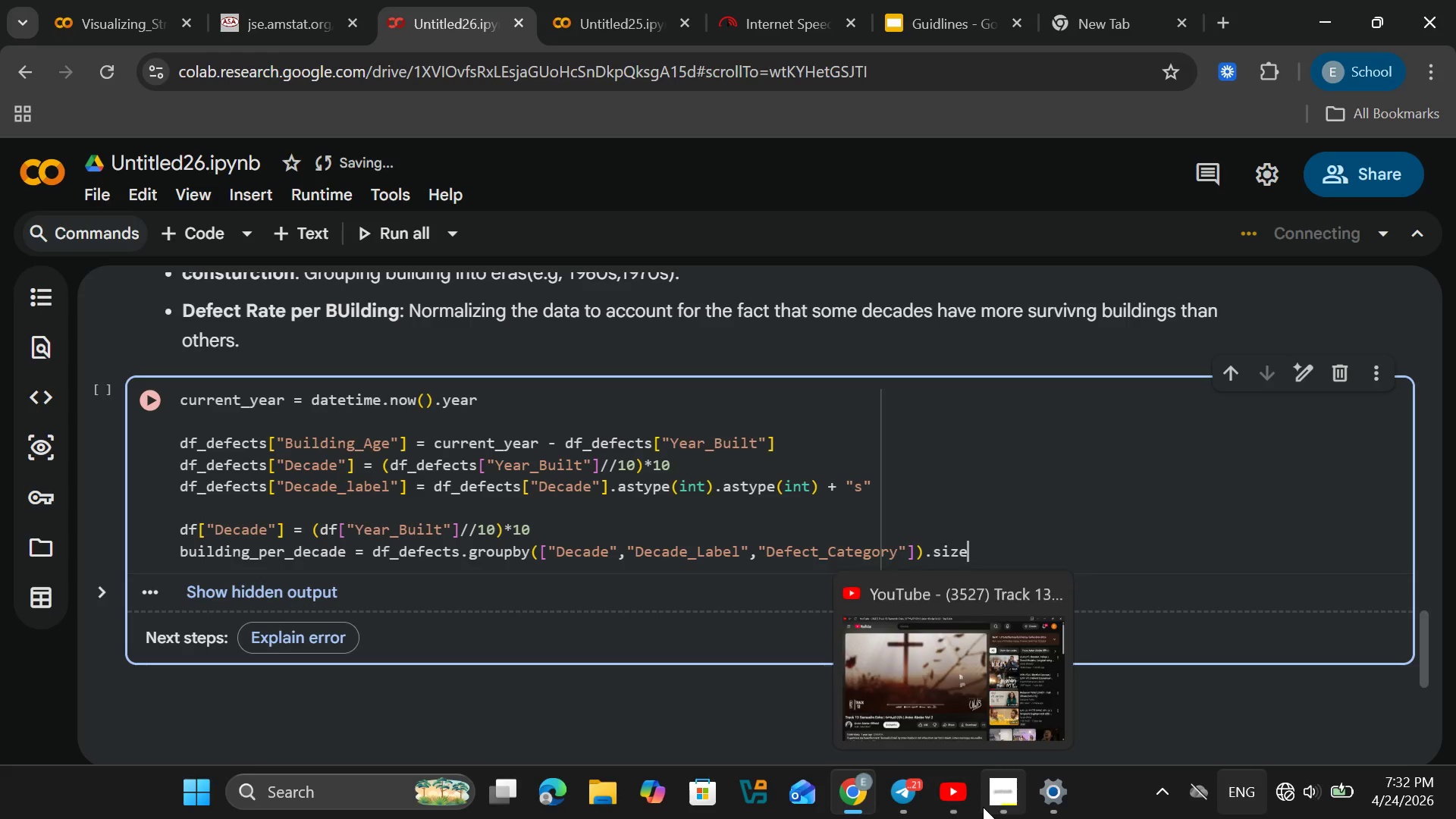 
left_click([984, 811])